 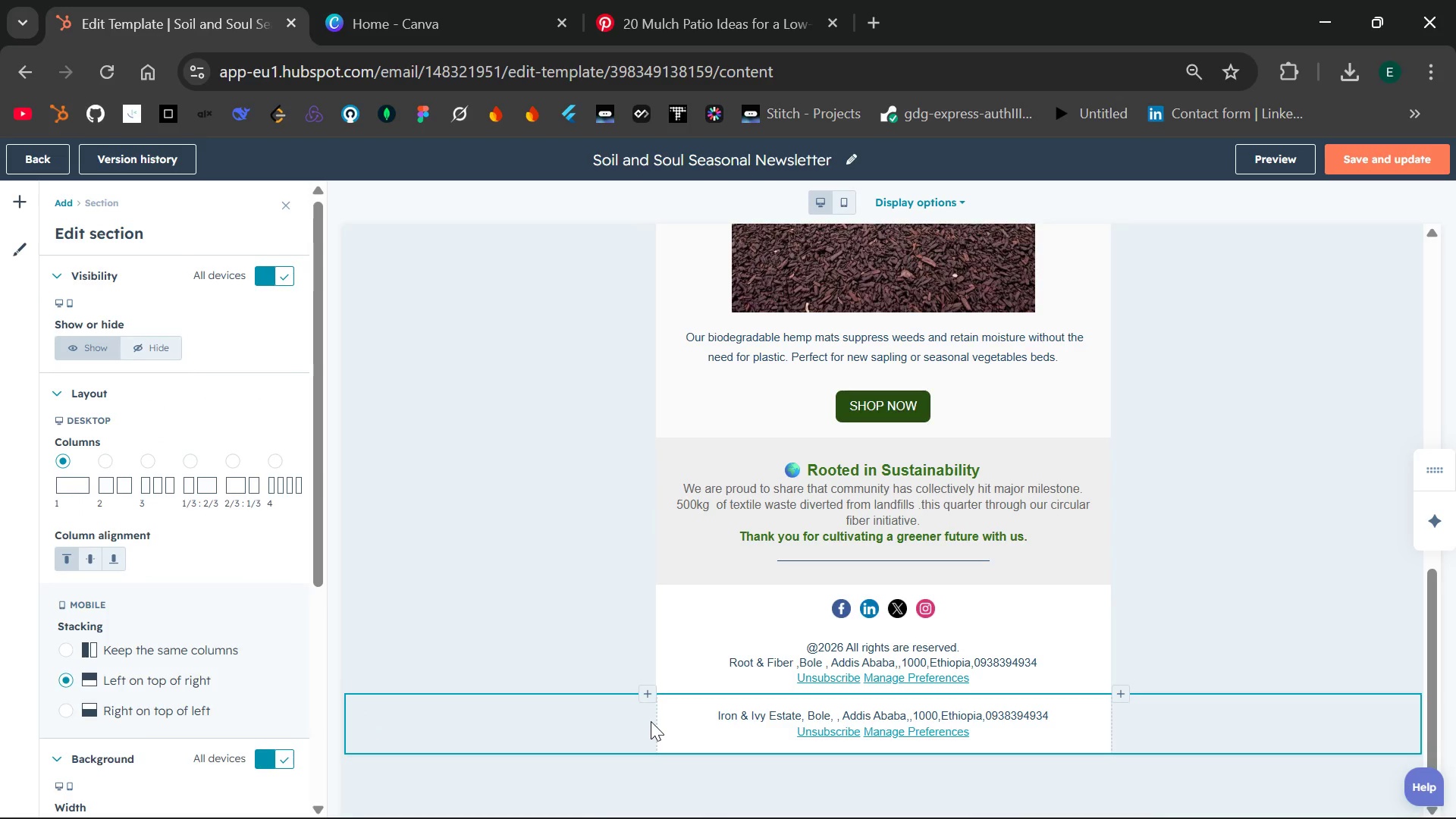 
left_click([588, 624])
 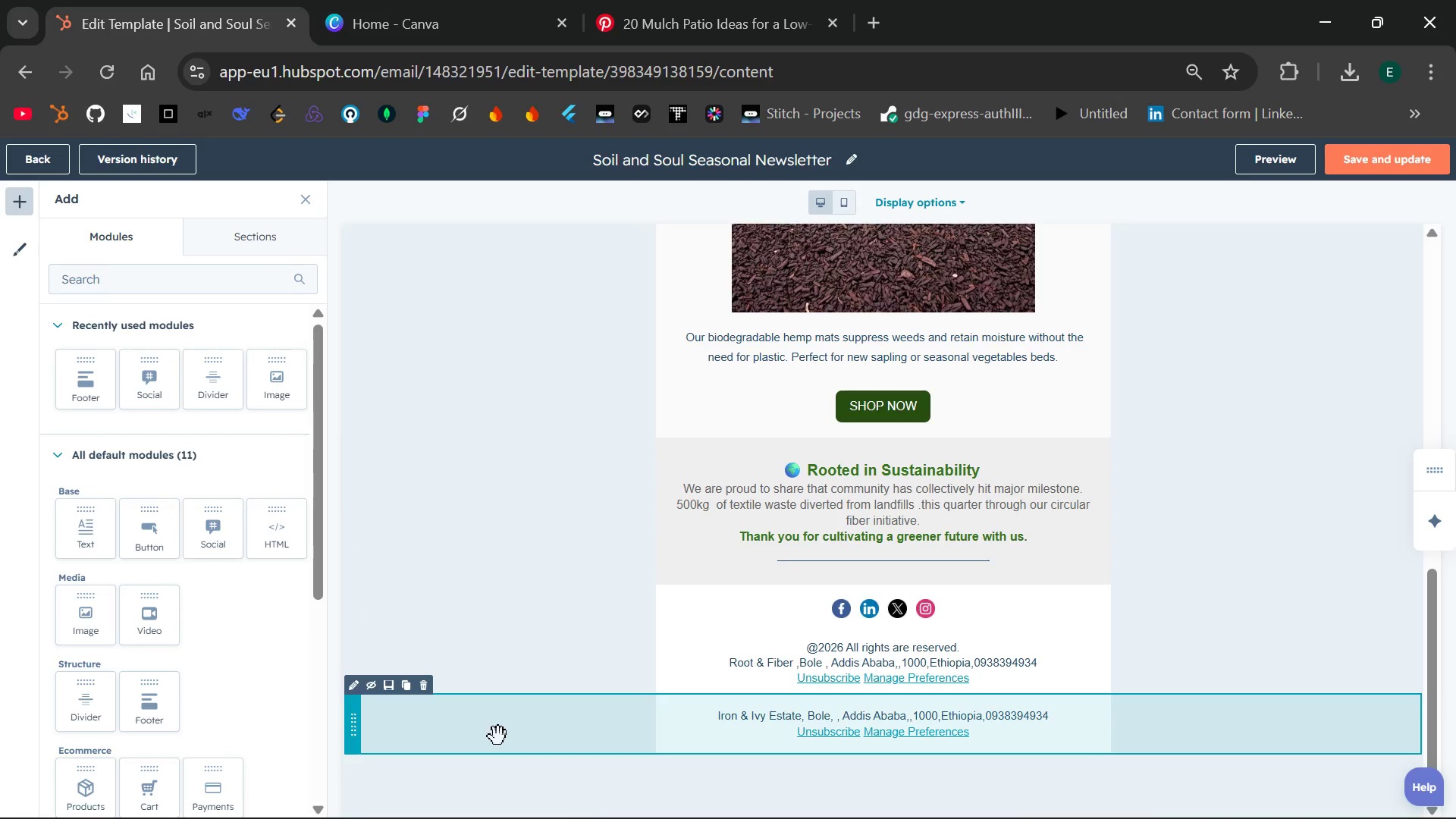 
left_click([498, 736])
 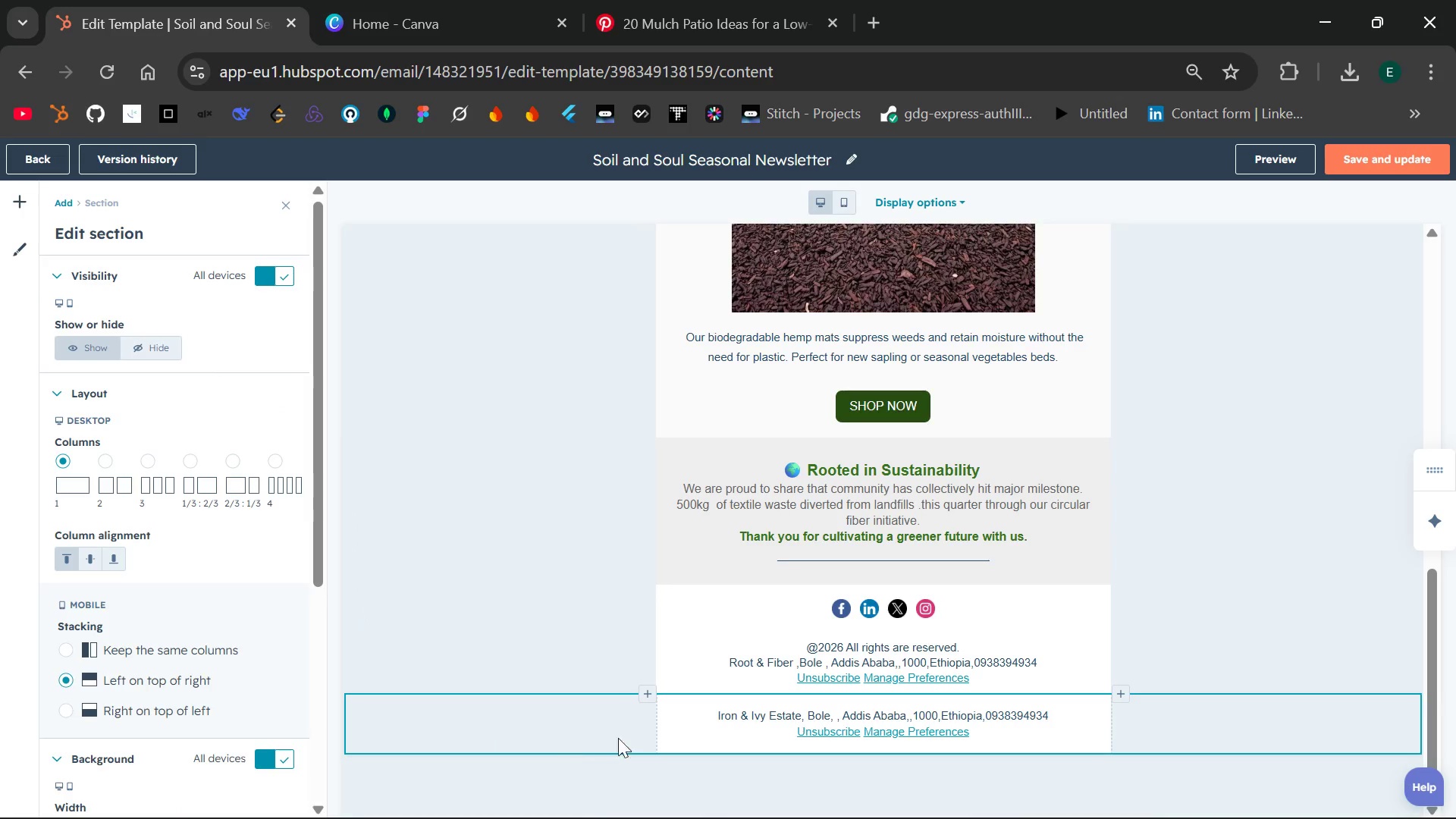 
left_click([704, 733])
 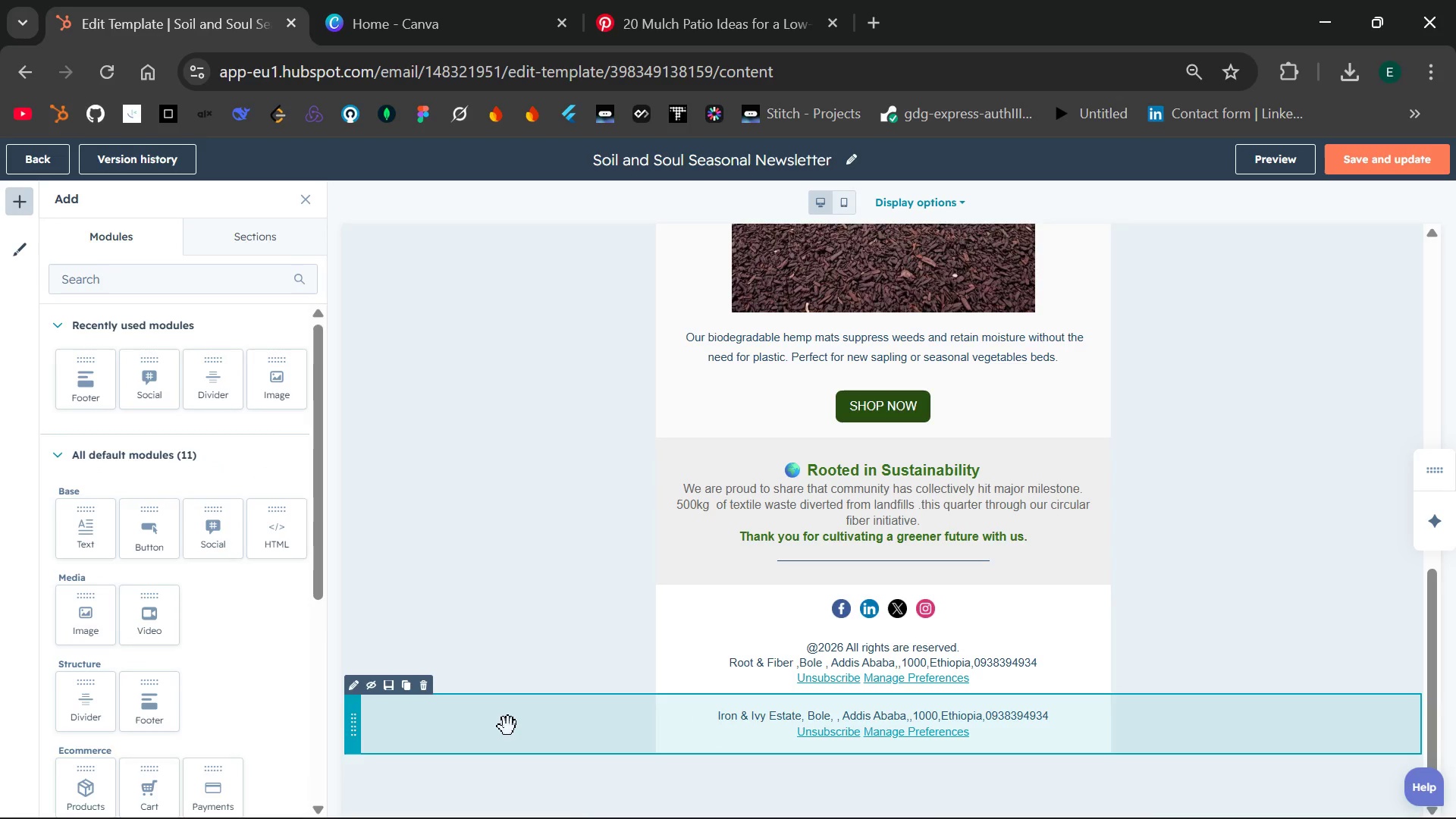 
wait(9.03)
 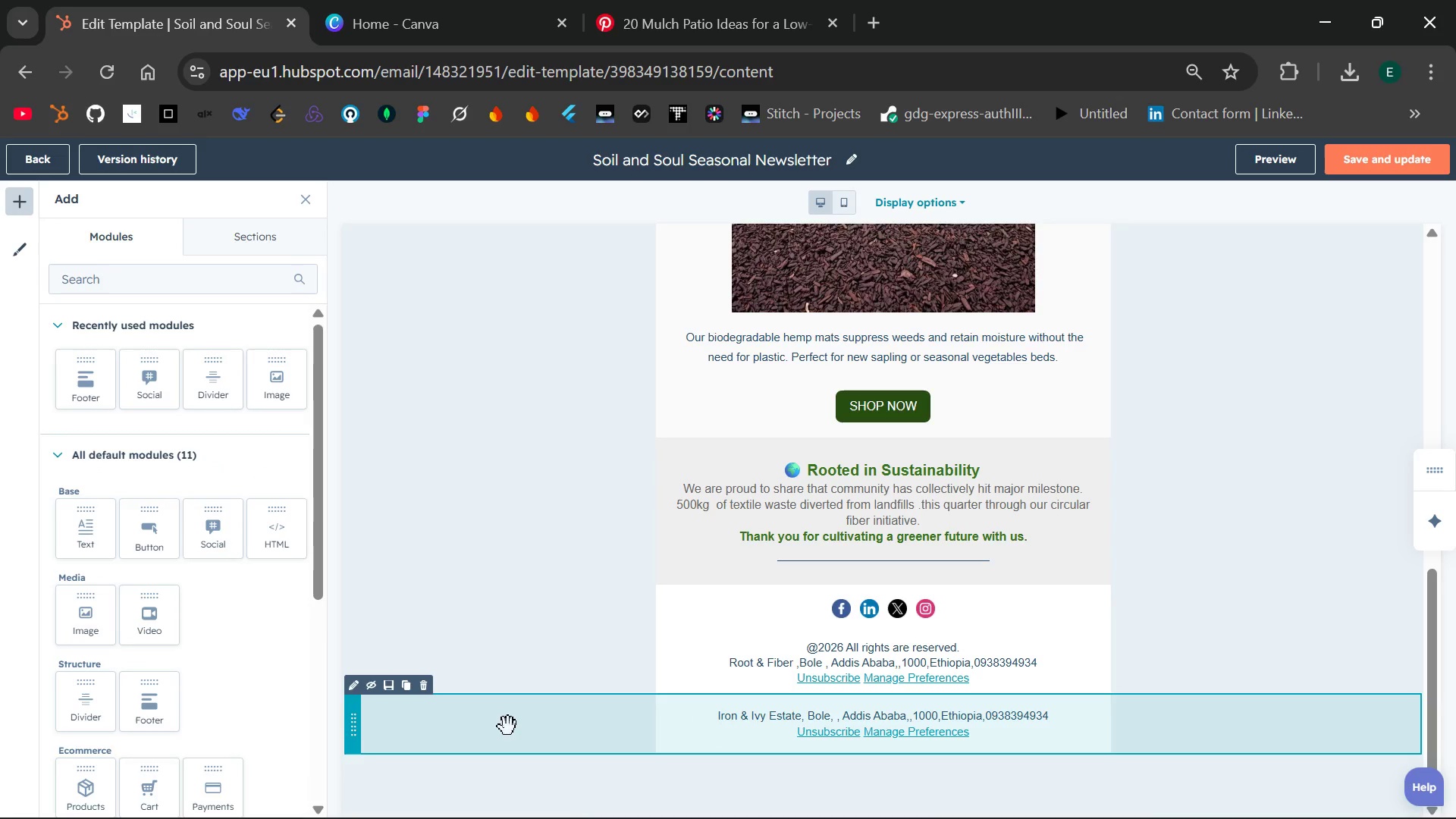 
left_click([248, 224])
 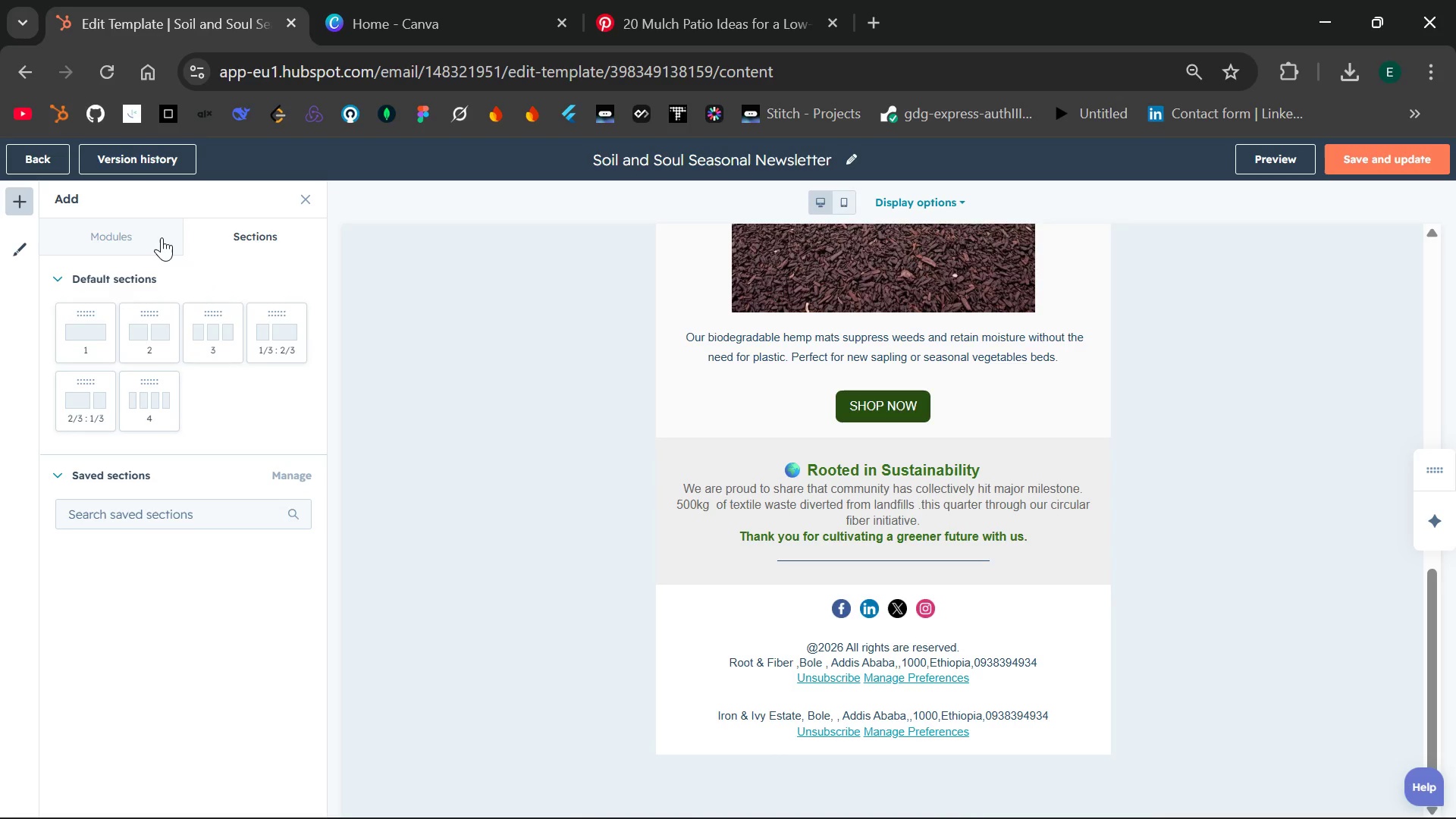 
left_click([162, 237])
 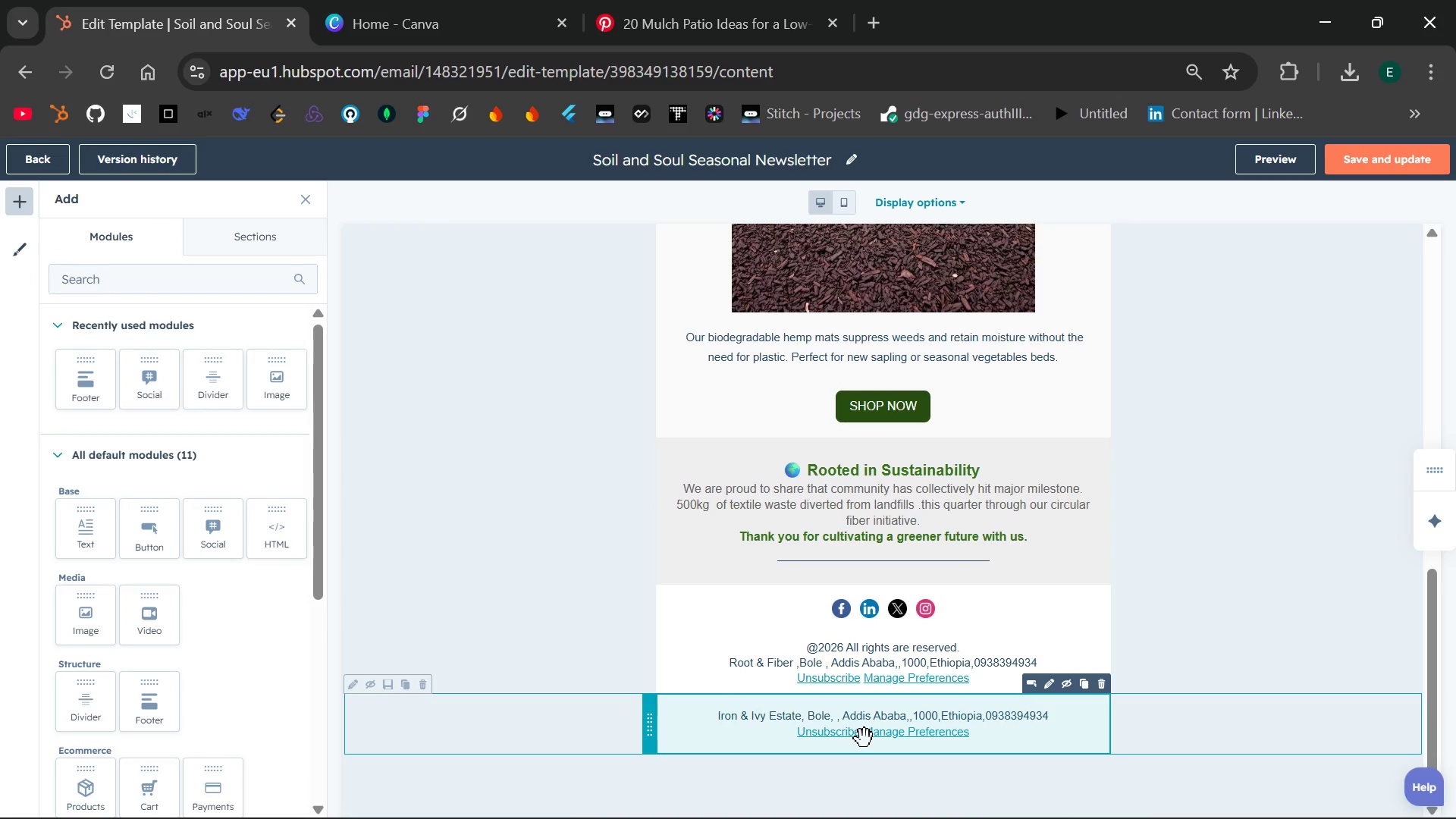 
left_click([864, 739])
 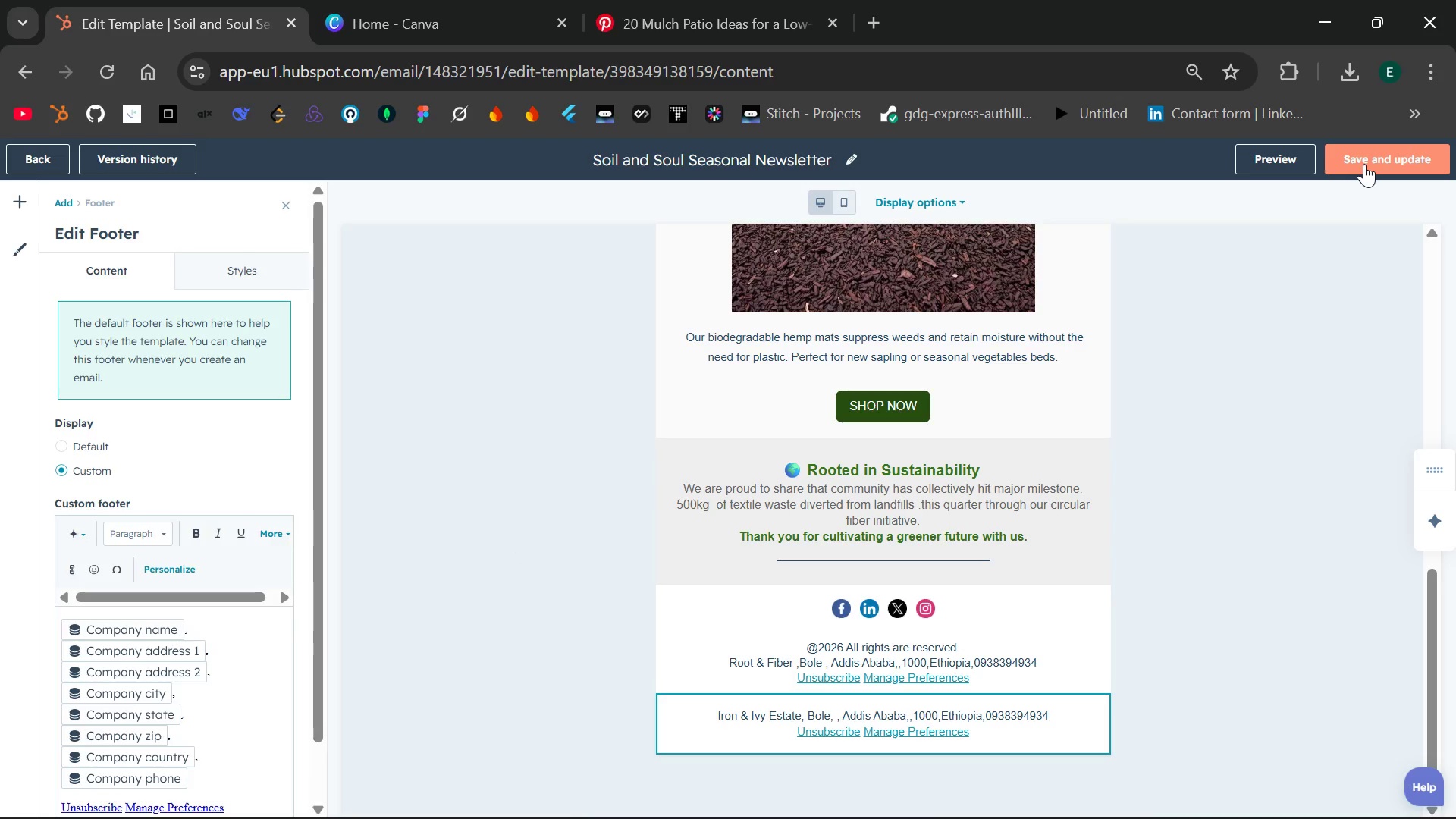 
wait(23.55)
 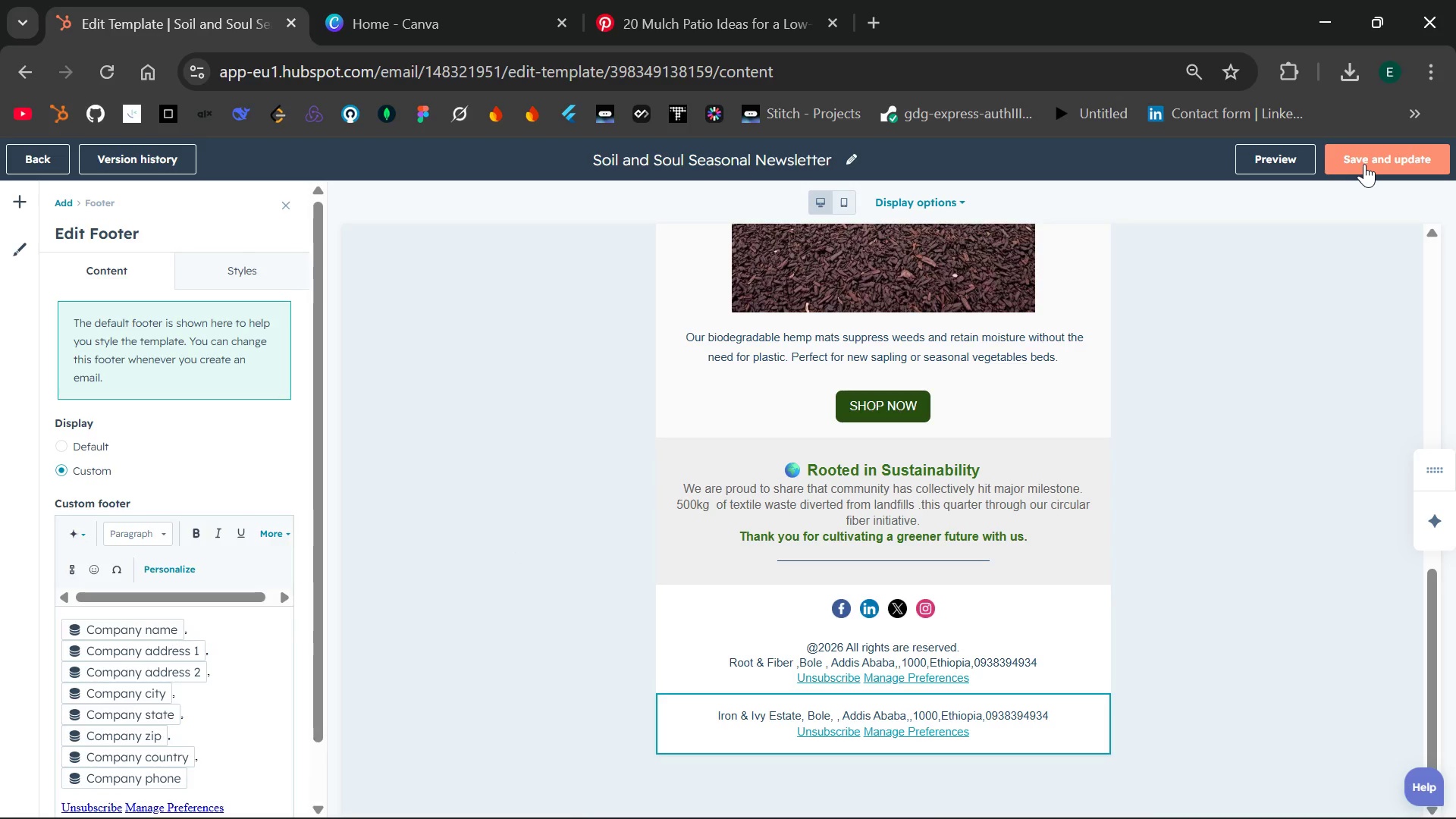 
double_click([725, 717])
 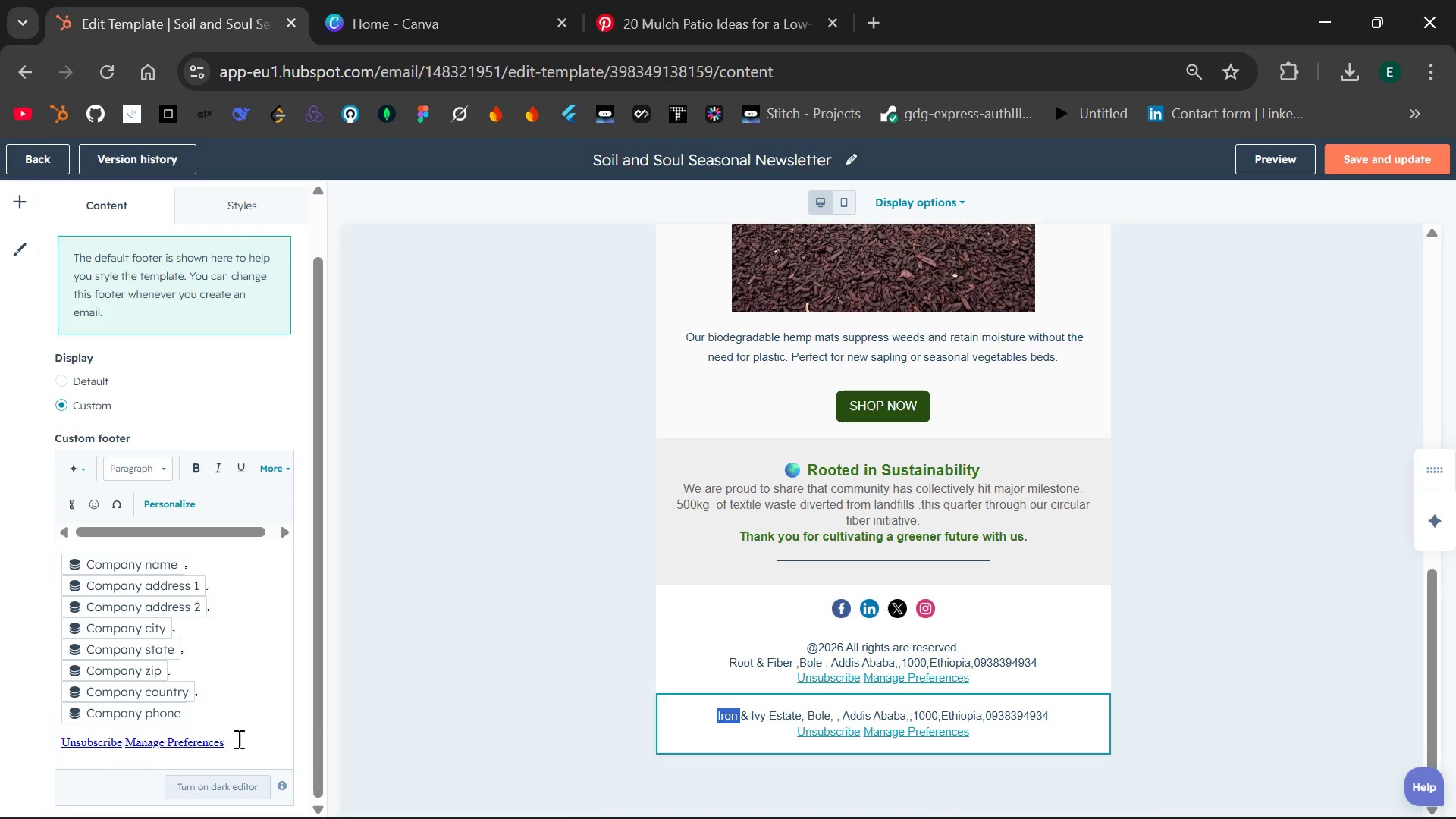 
left_click_drag(start_coordinate=[193, 715], to_coordinate=[56, 570])
 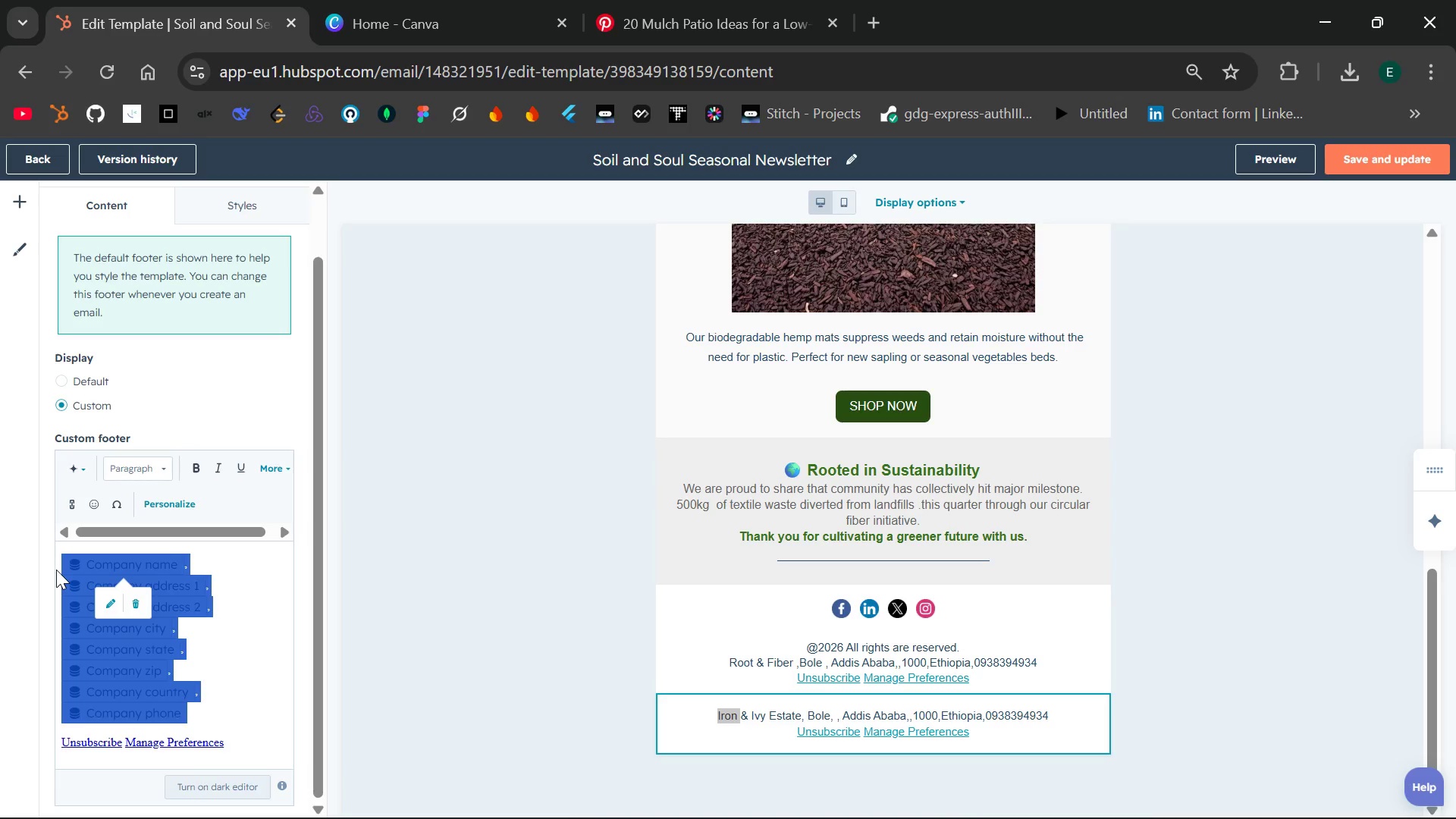 
key(Backspace)
 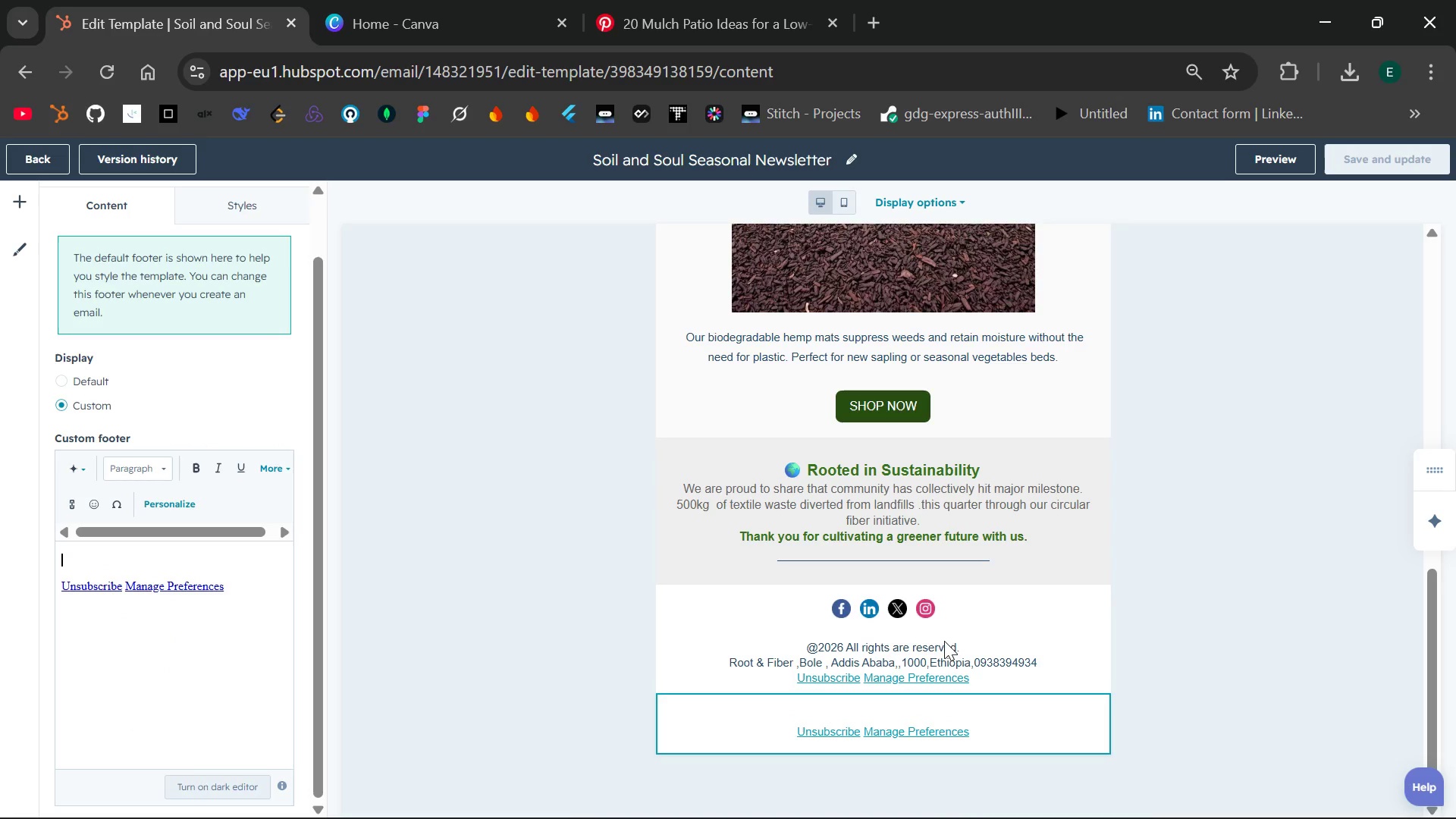 
wait(7.44)
 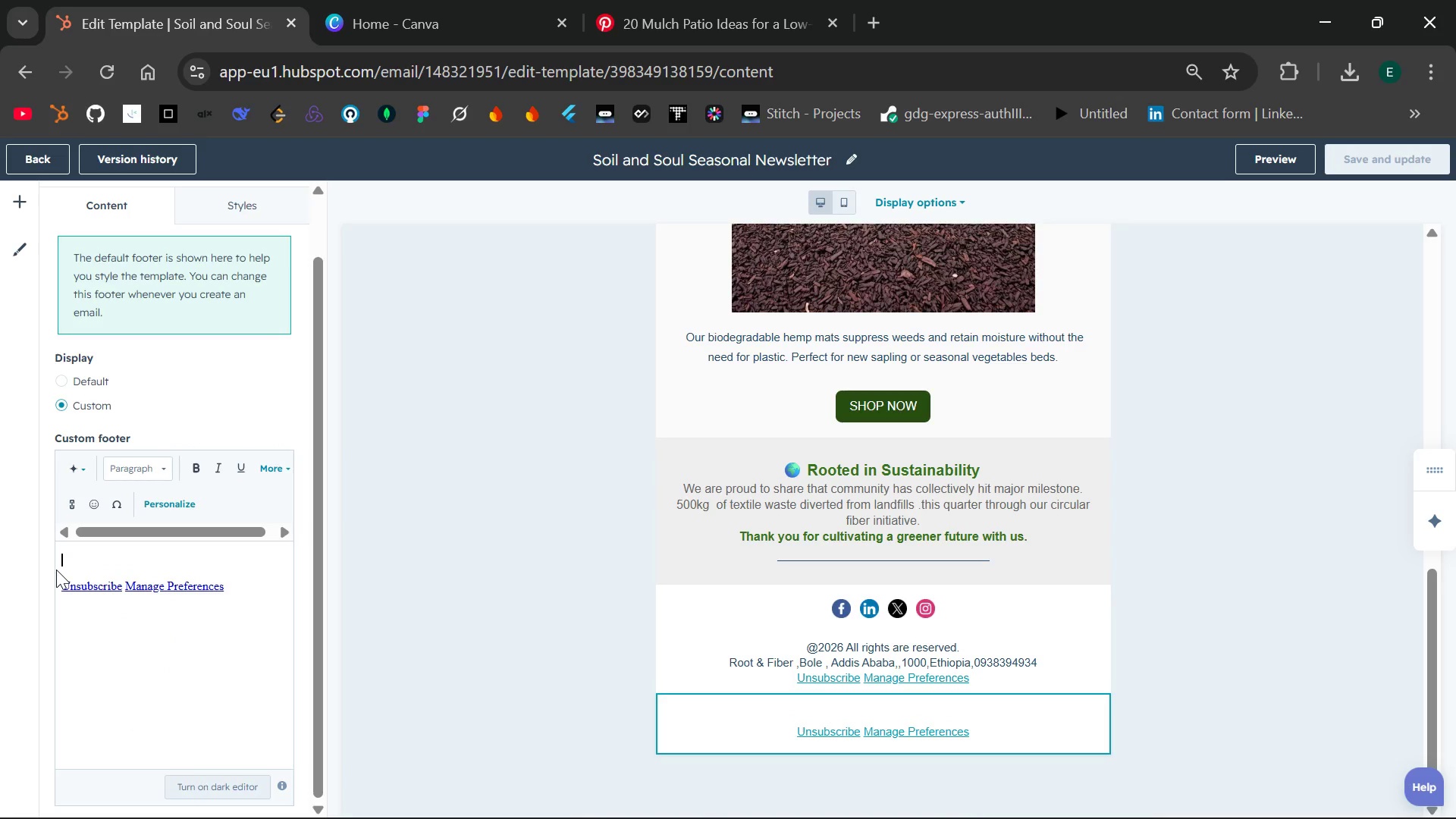 
left_click_drag(start_coordinate=[1049, 666], to_coordinate=[811, 657])
 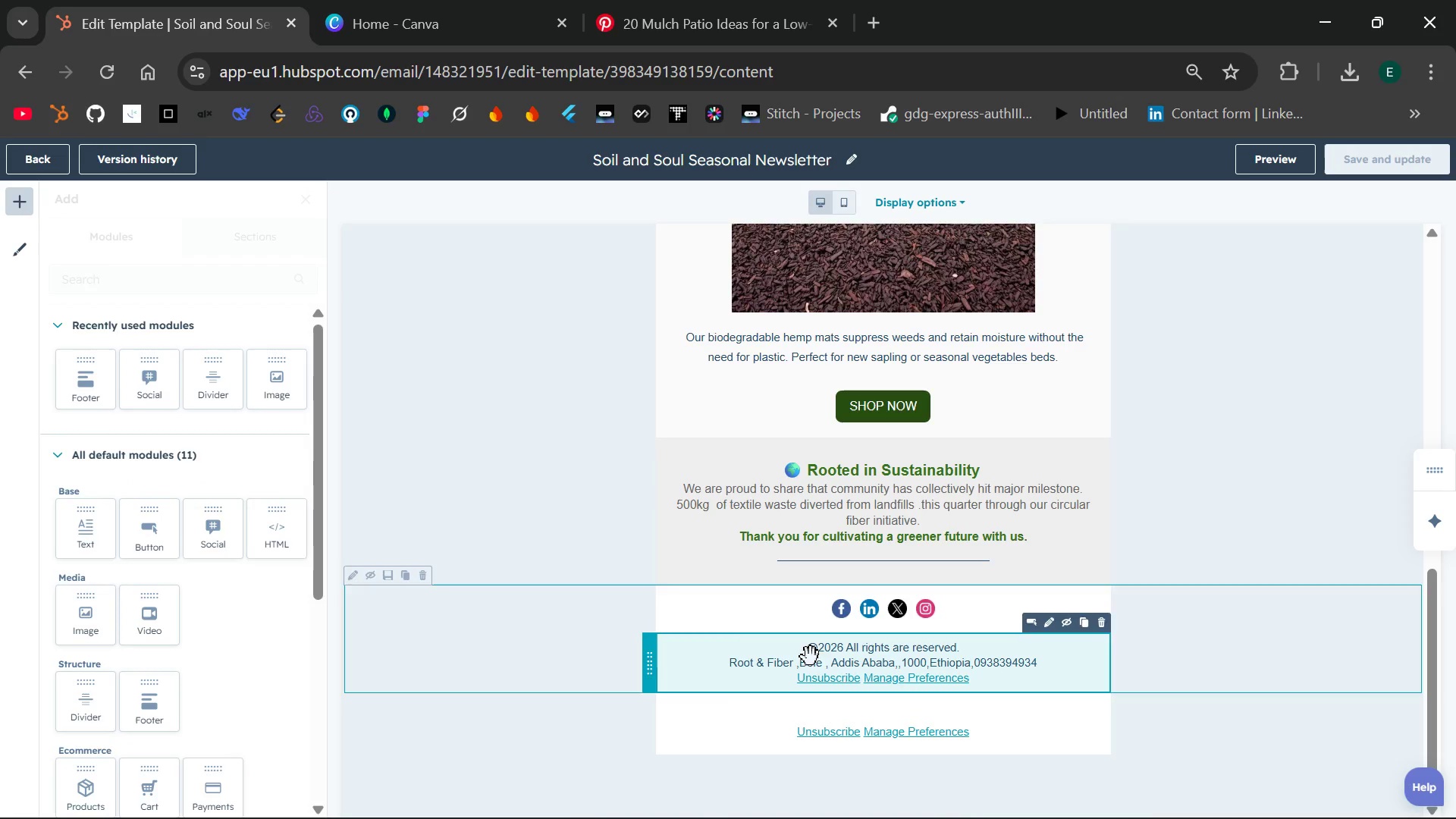 
double_click([811, 657])
 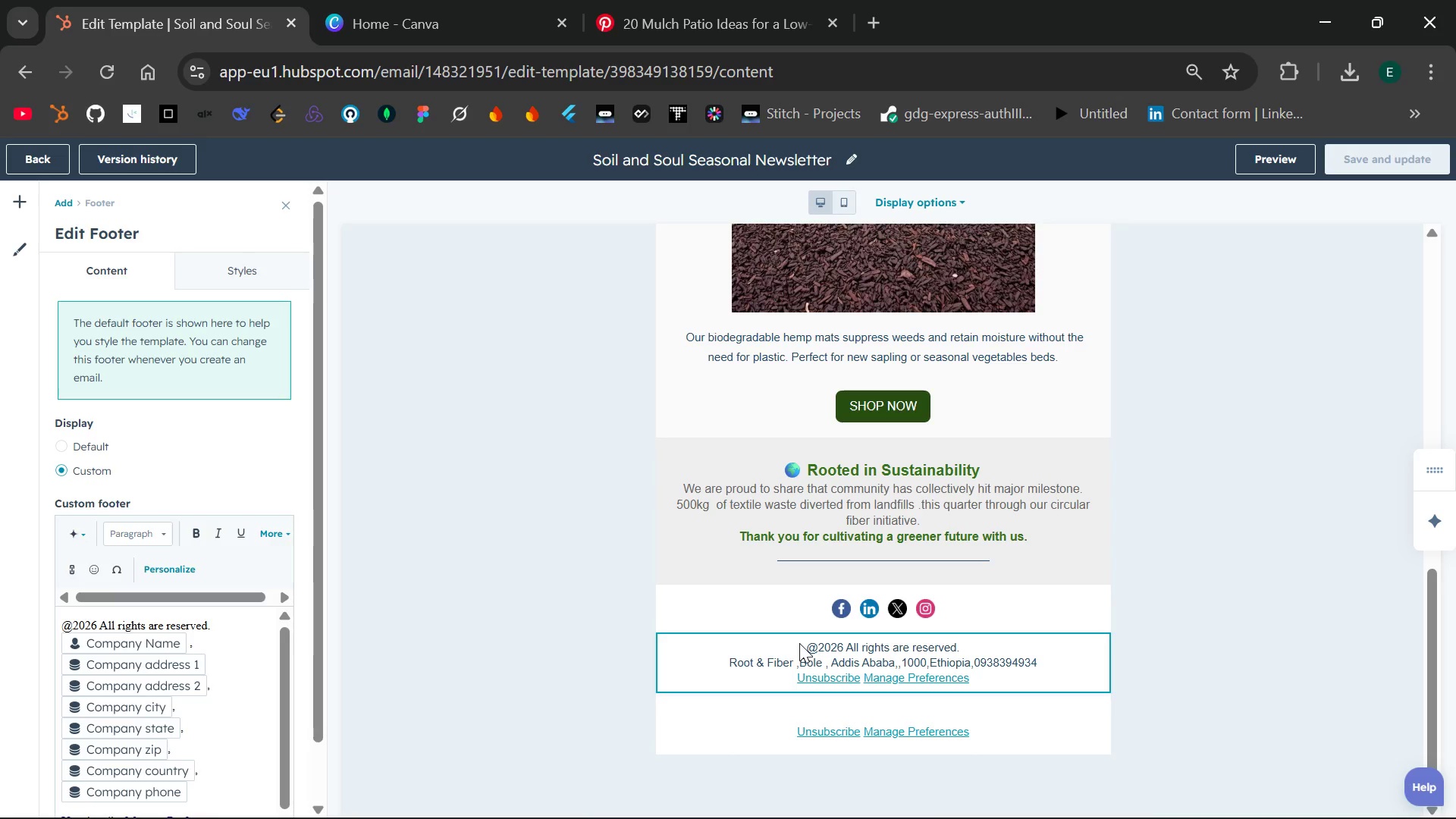 
left_click_drag(start_coordinate=[799, 643], to_coordinate=[1023, 689])
 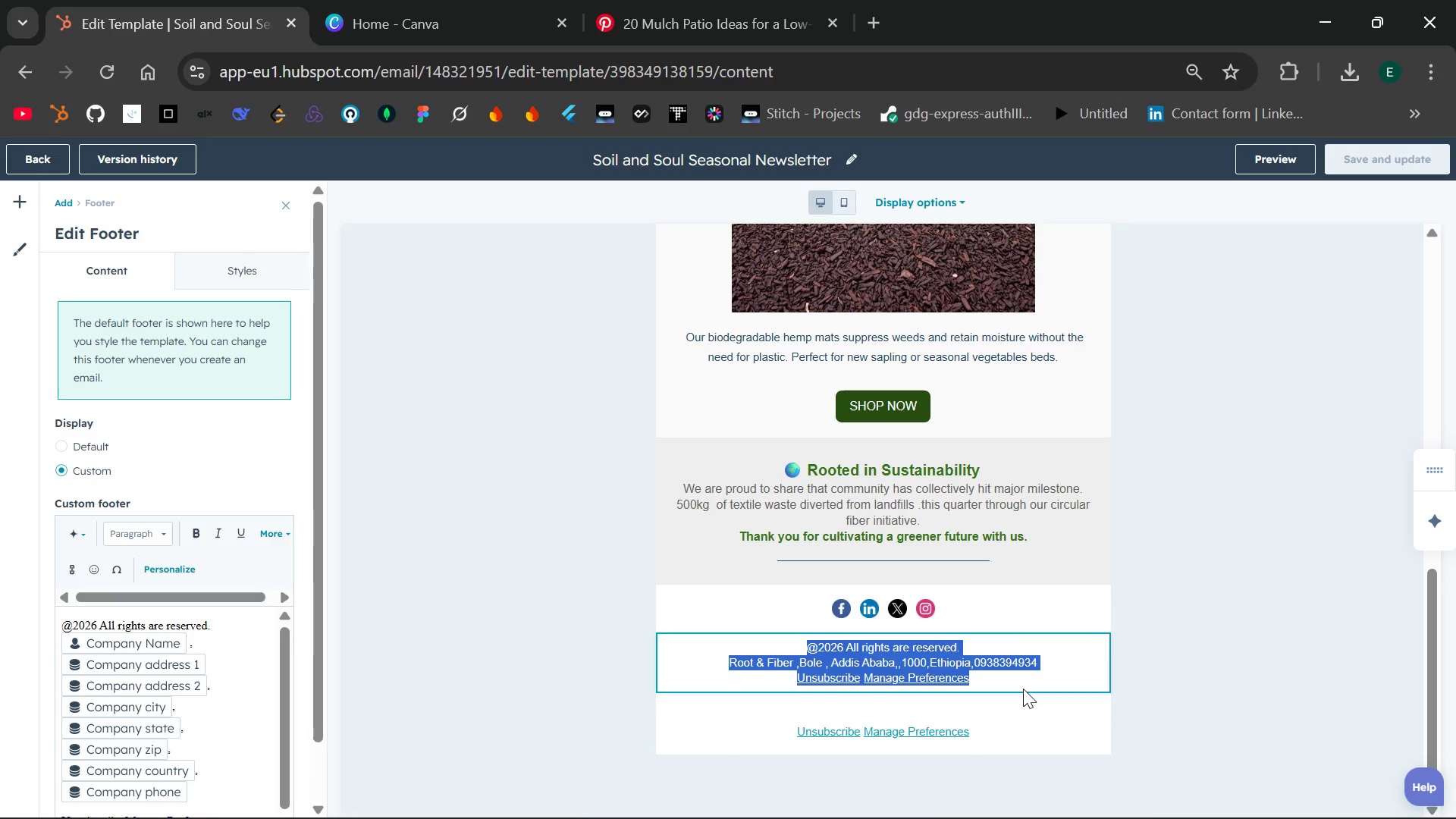 
key(Control+C)
 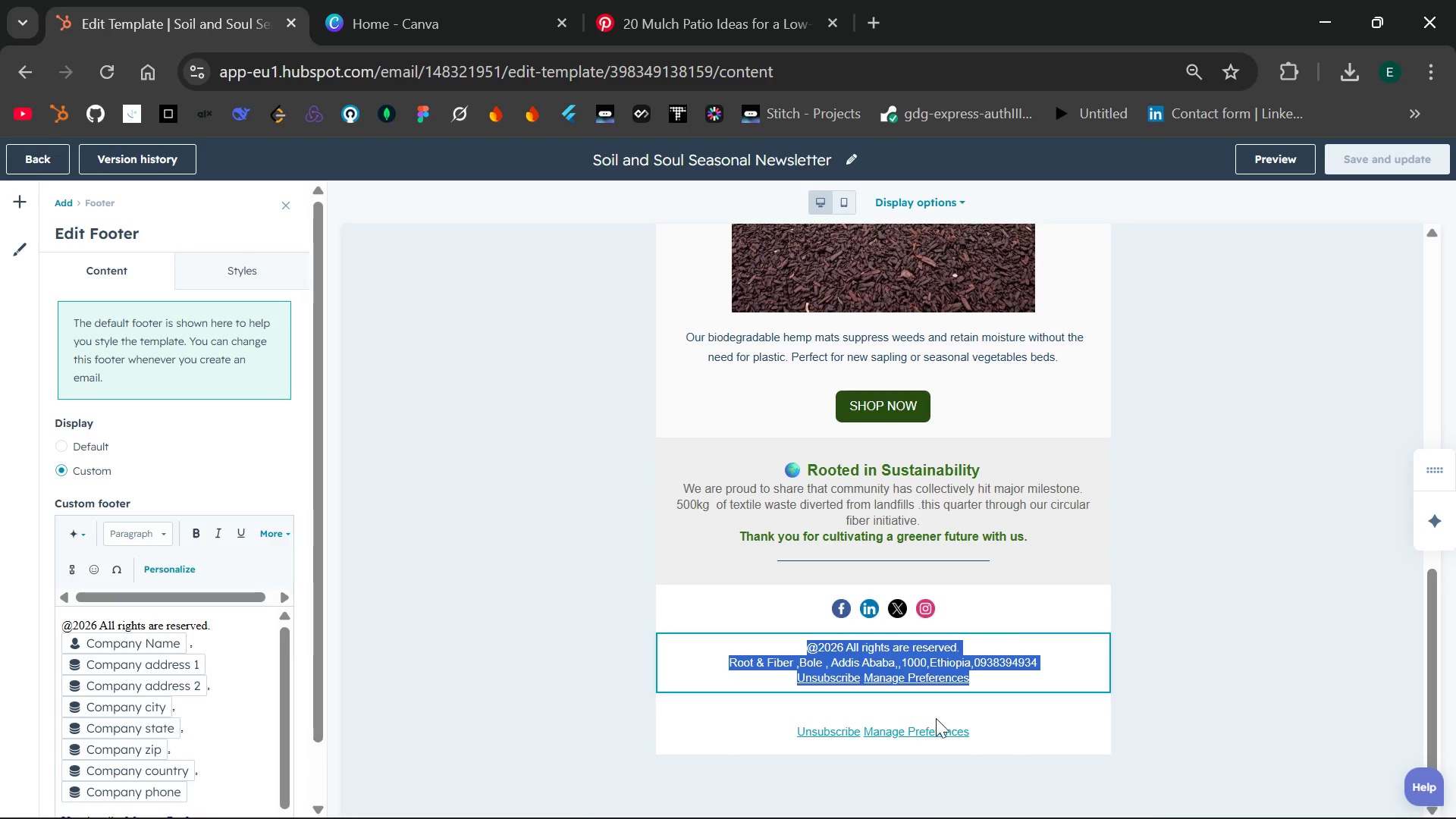 
left_click([960, 719])
 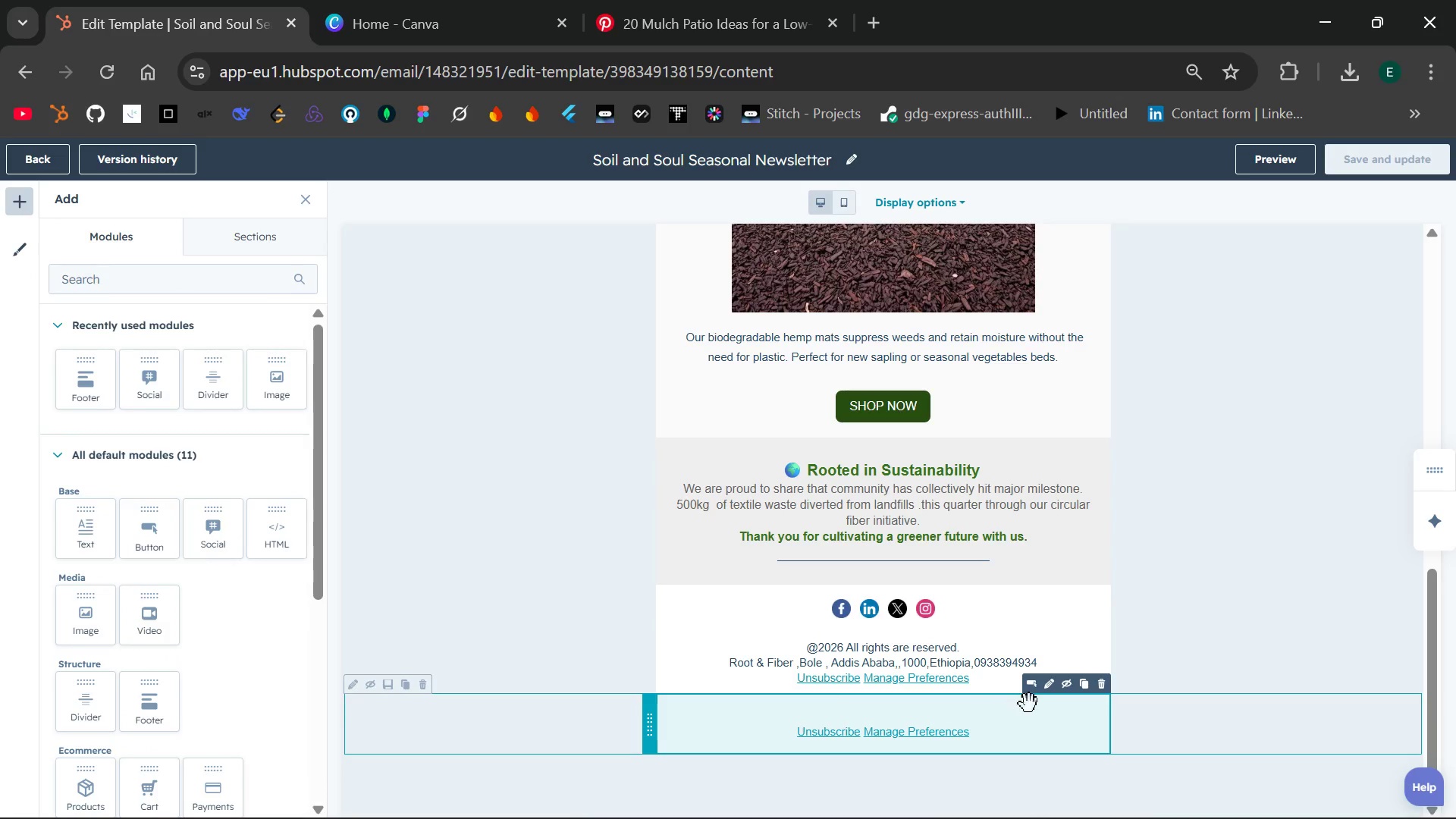 
left_click([1054, 682])
 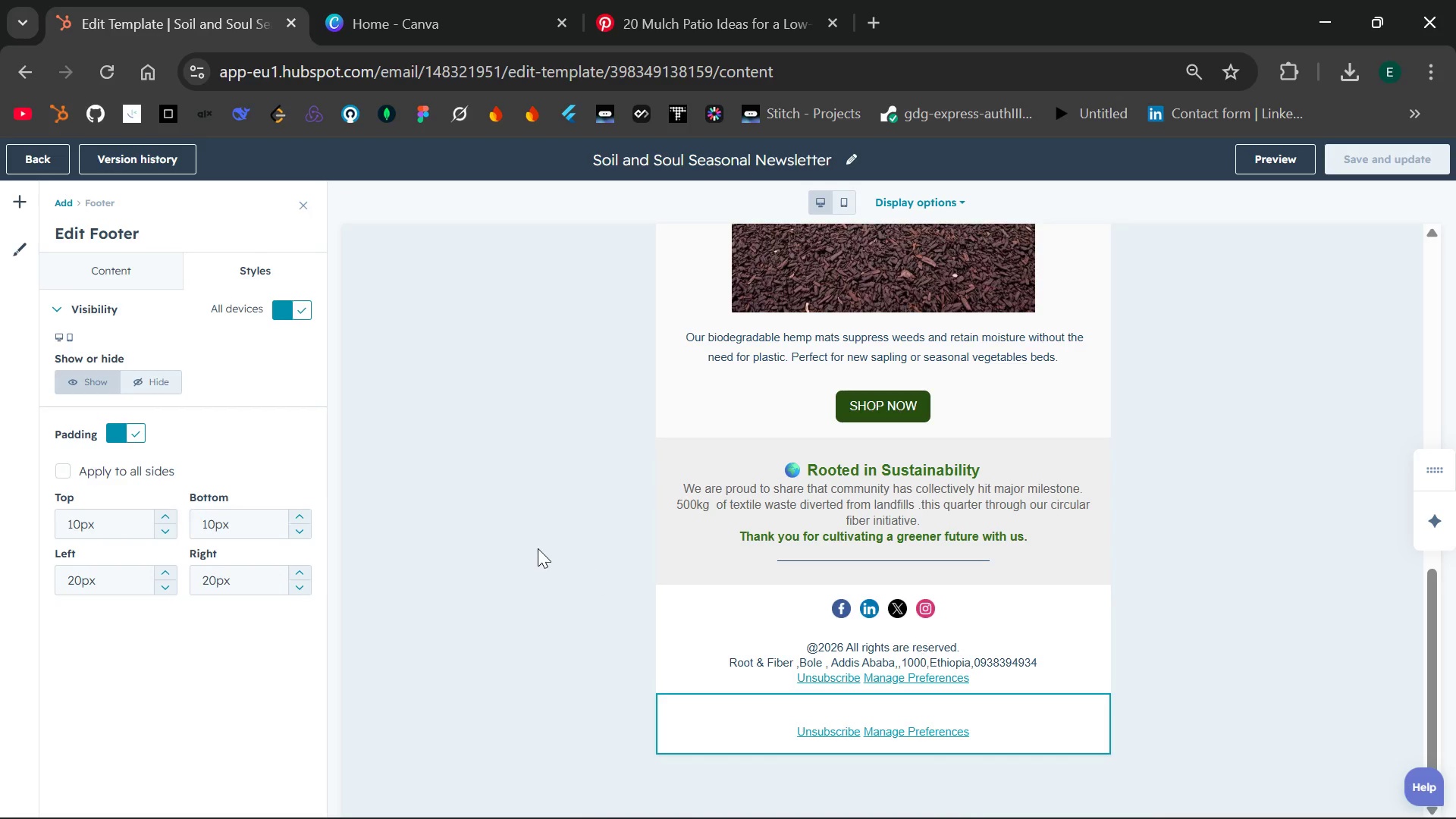 
left_click([233, 271])
 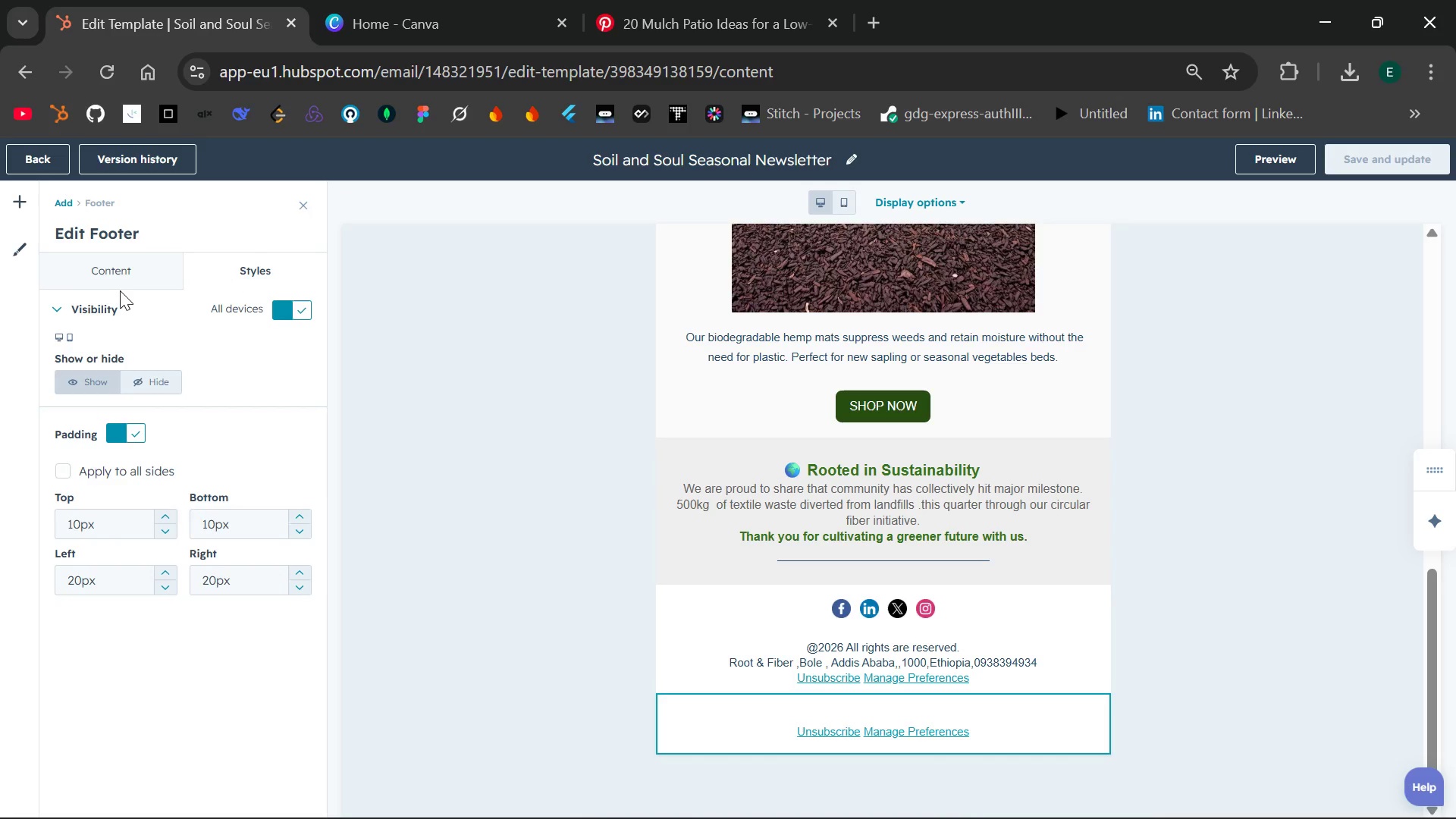 
left_click([120, 290])
 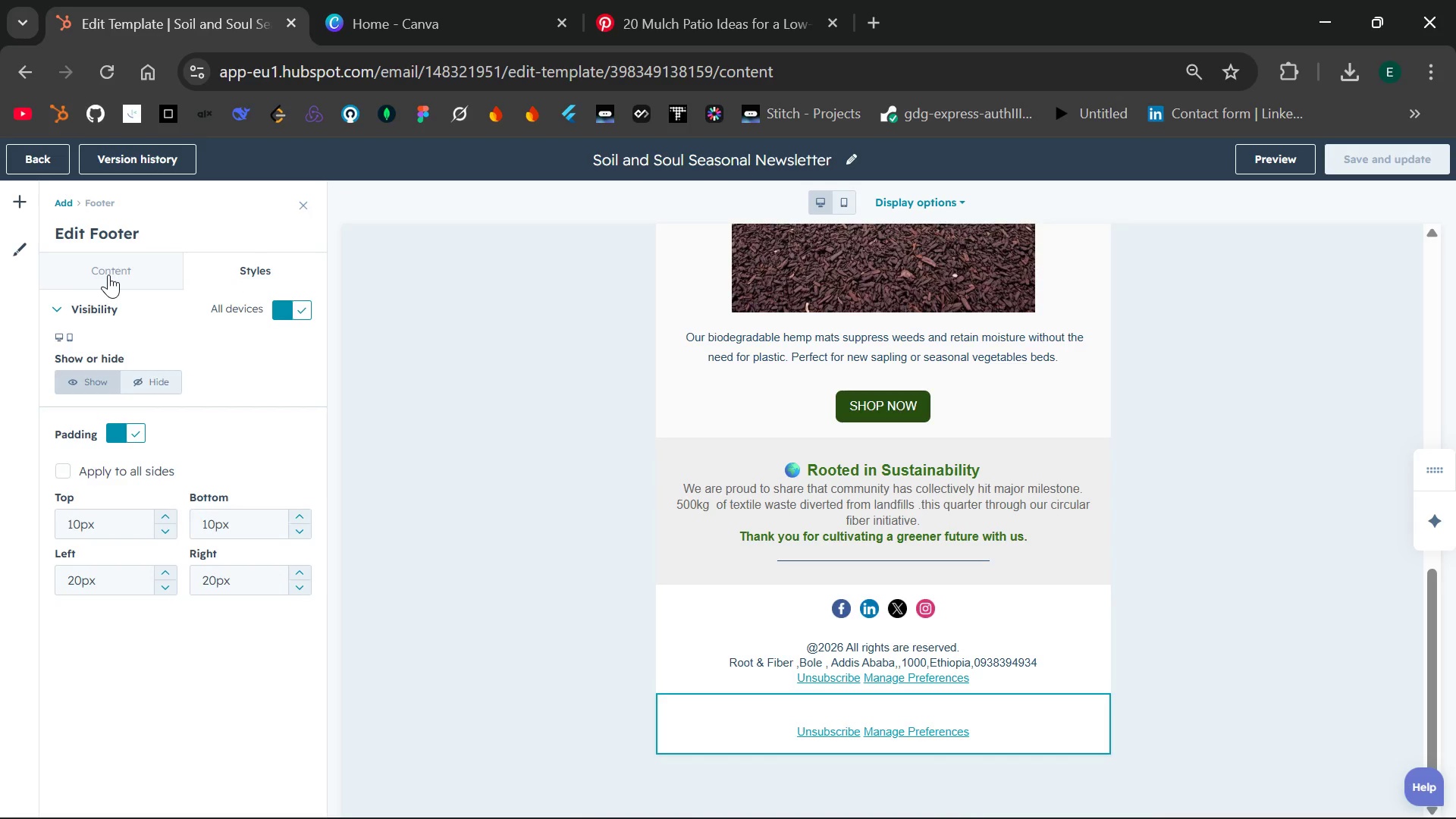 
left_click([108, 275])
 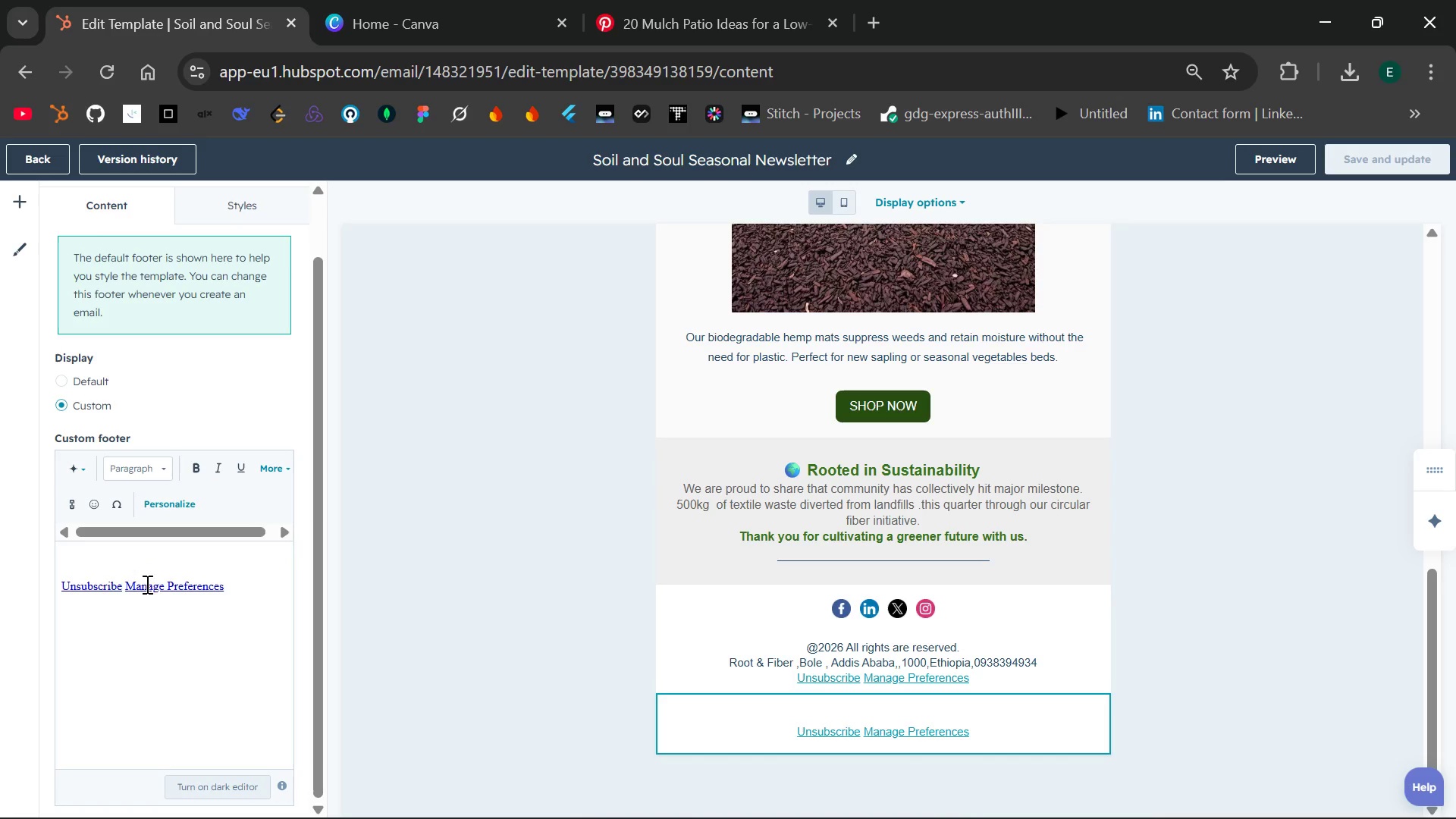 
left_click([90, 569])
 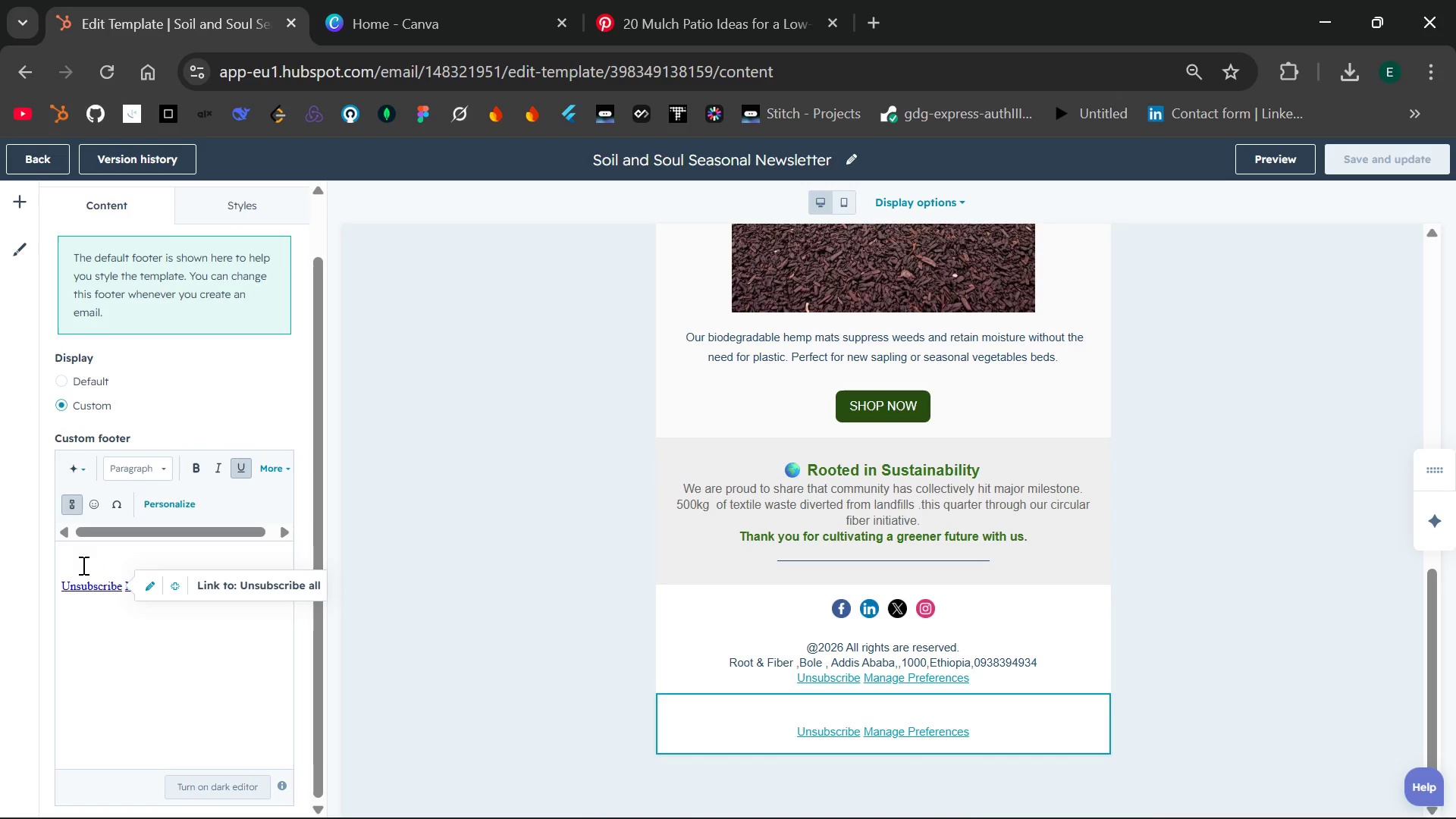 
left_click([81, 565])
 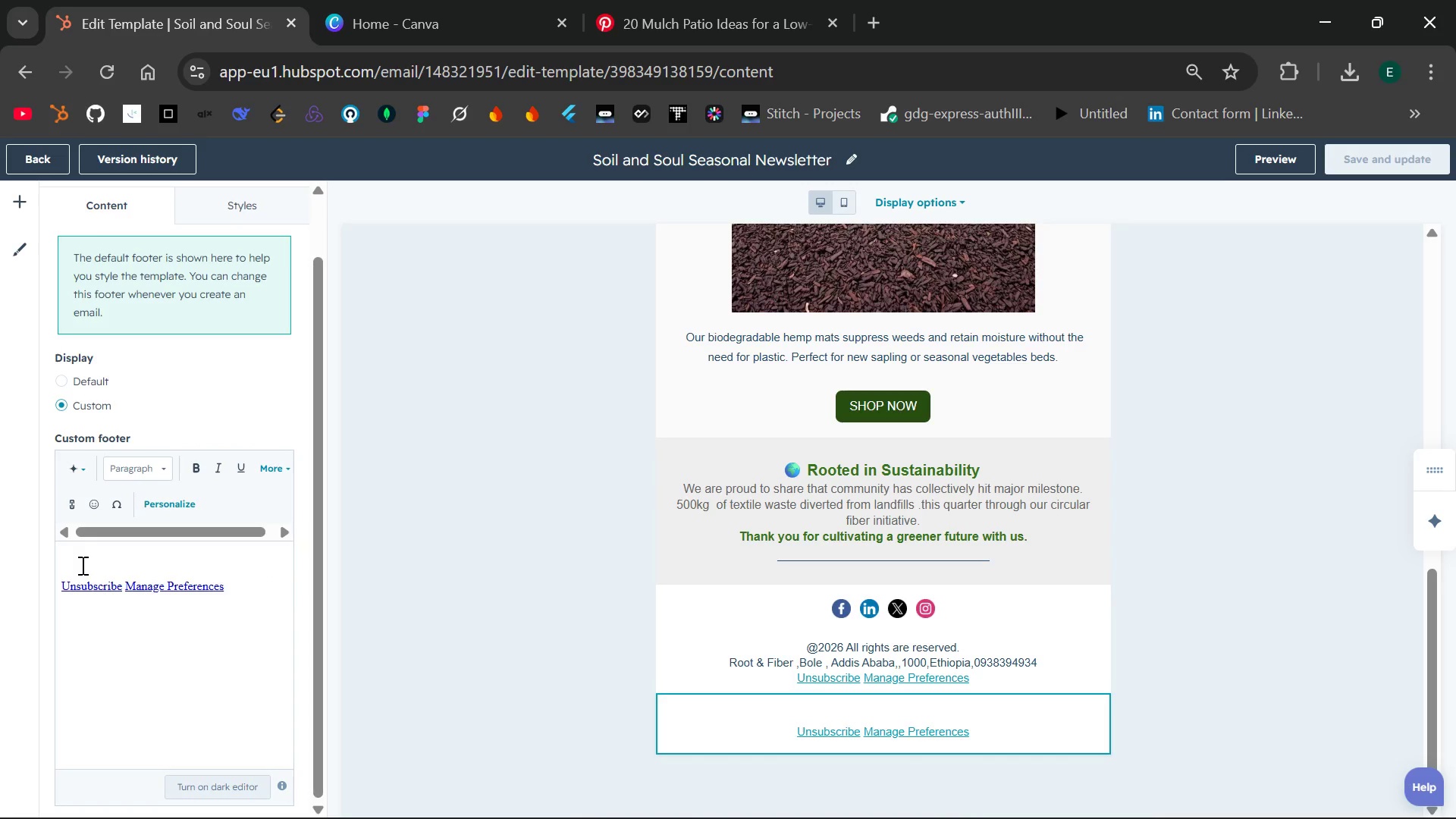 
key(Control+V)
 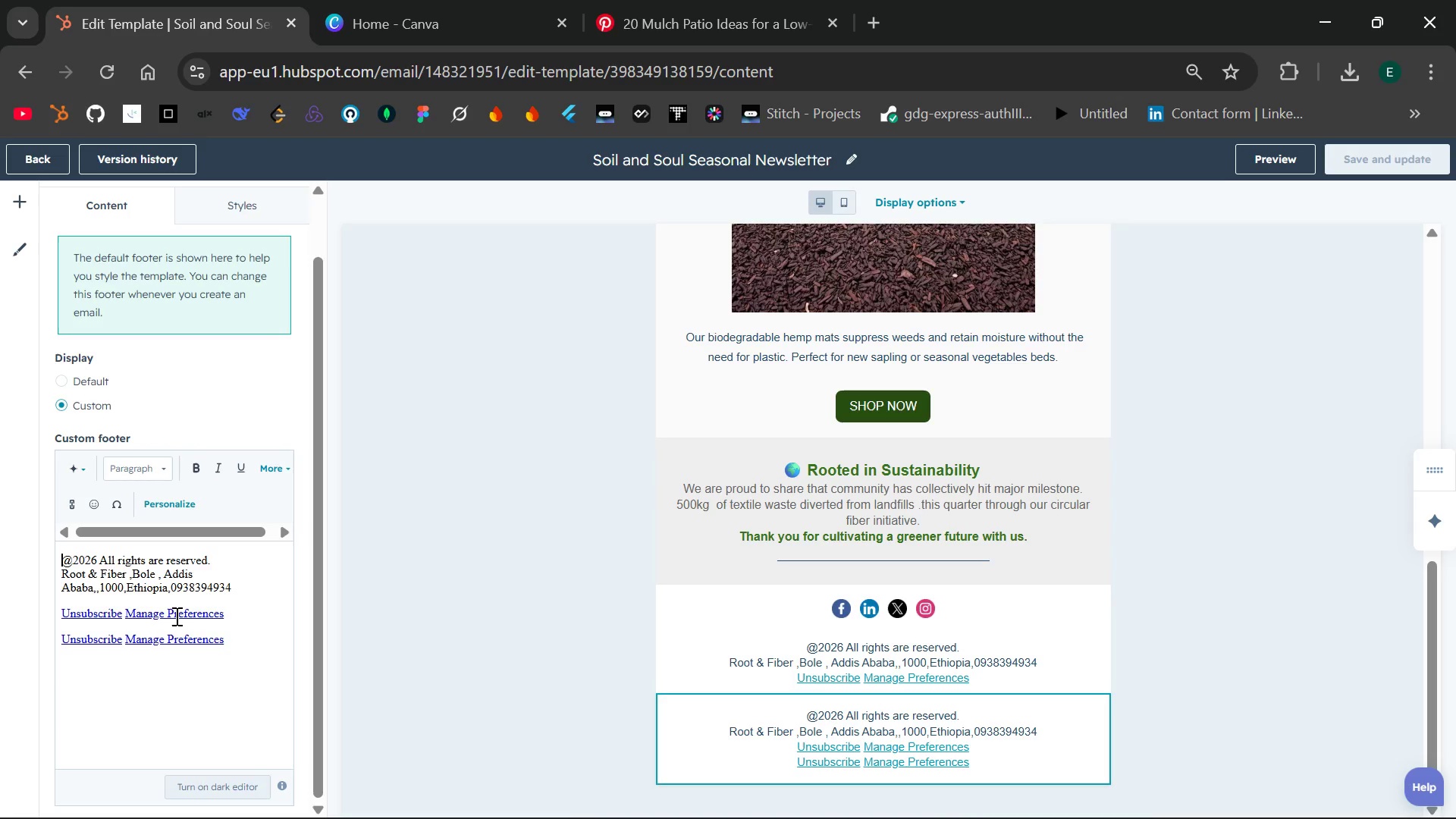 
left_click_drag(start_coordinate=[228, 610], to_coordinate=[40, 619])
 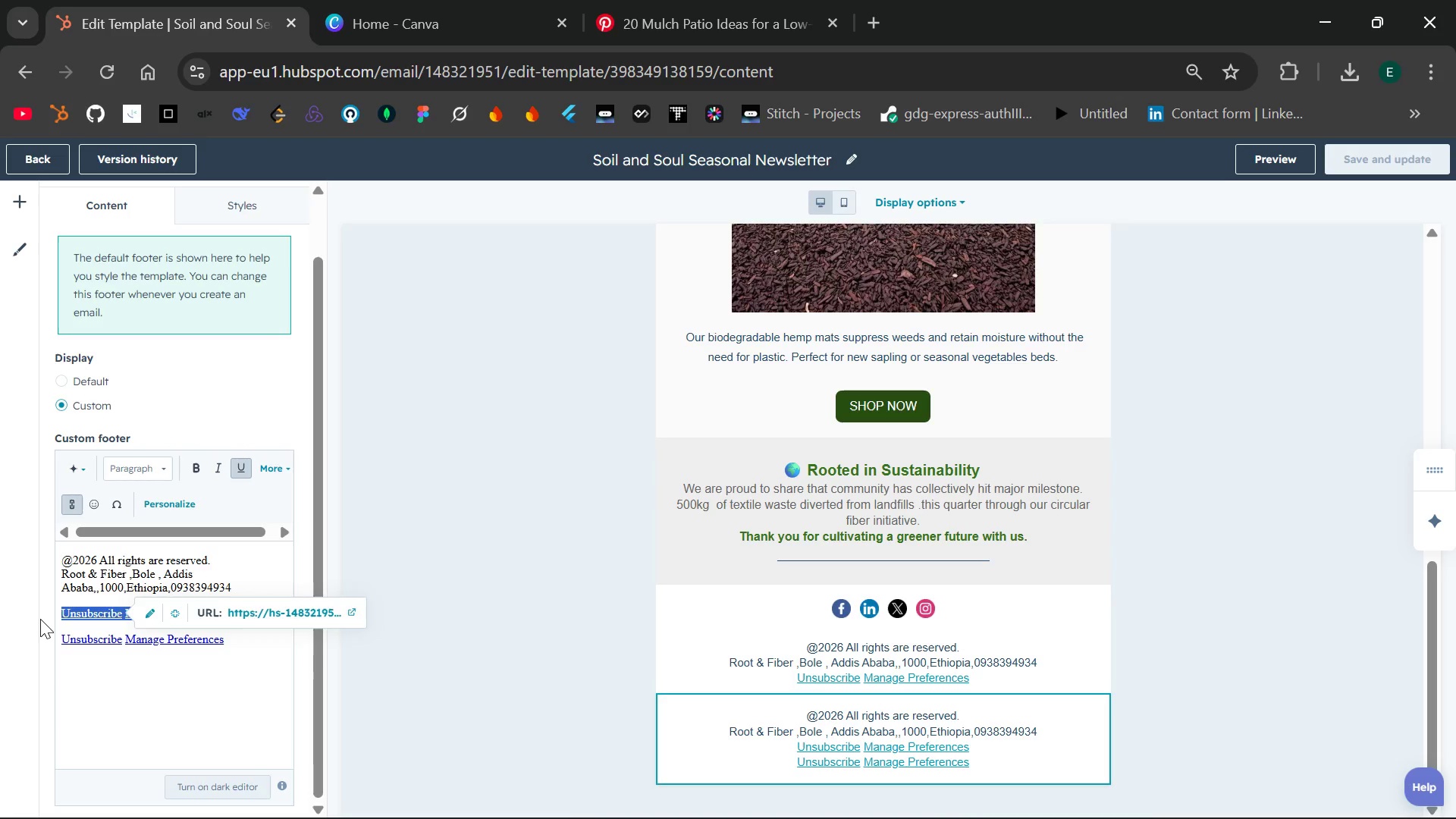 
key(Backspace)
 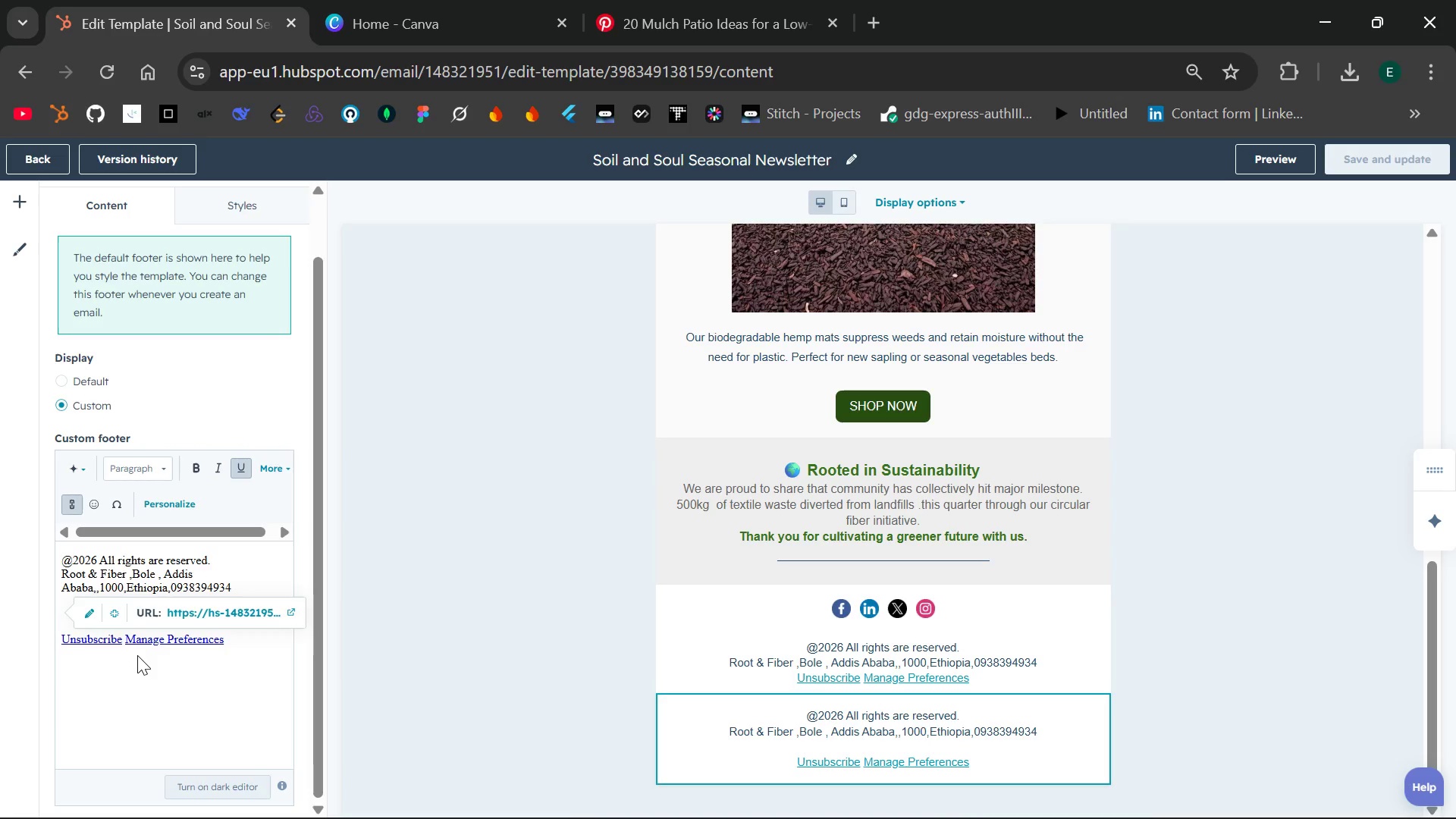 
key(Backspace)
 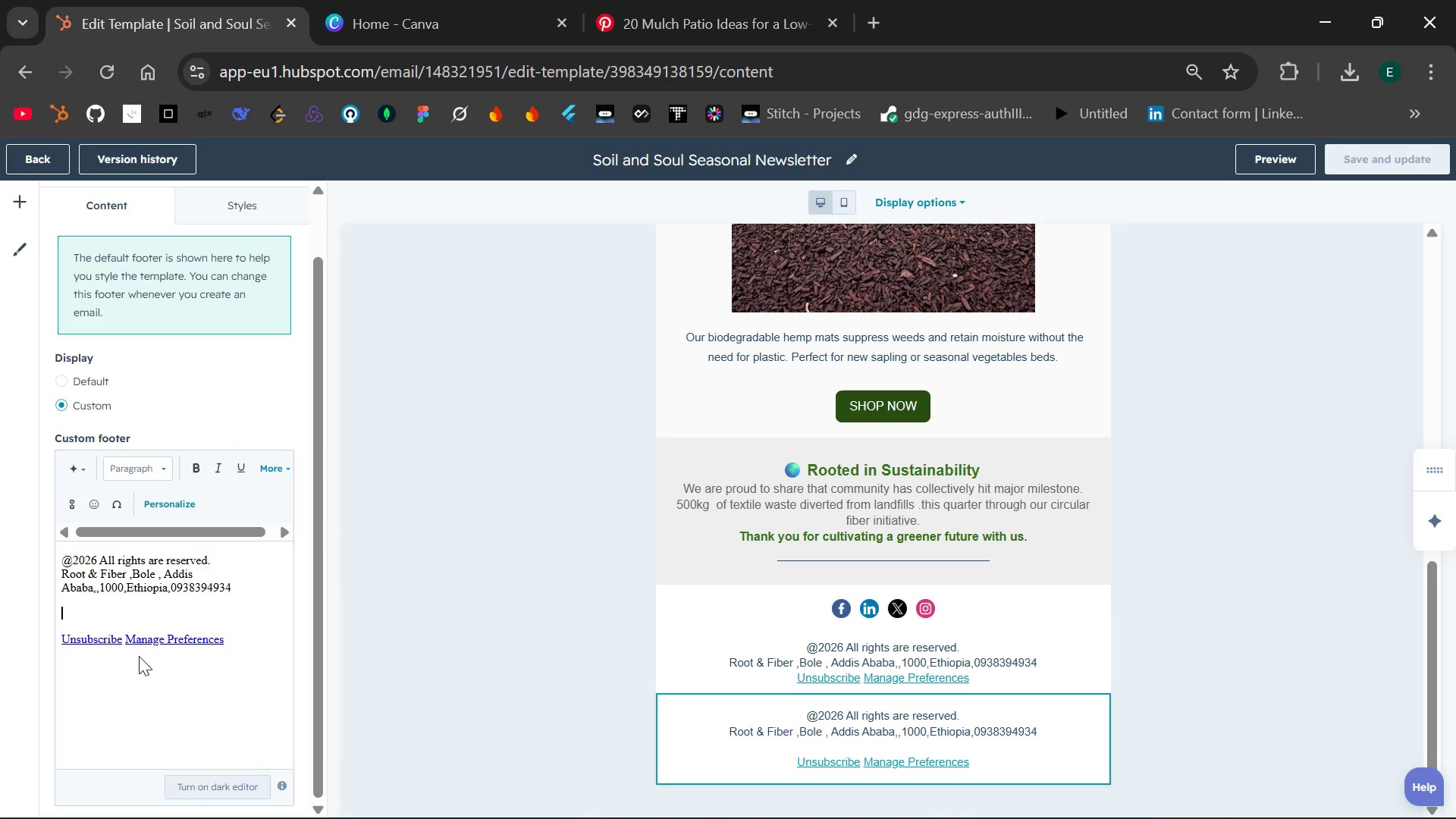 
key(Backspace)
 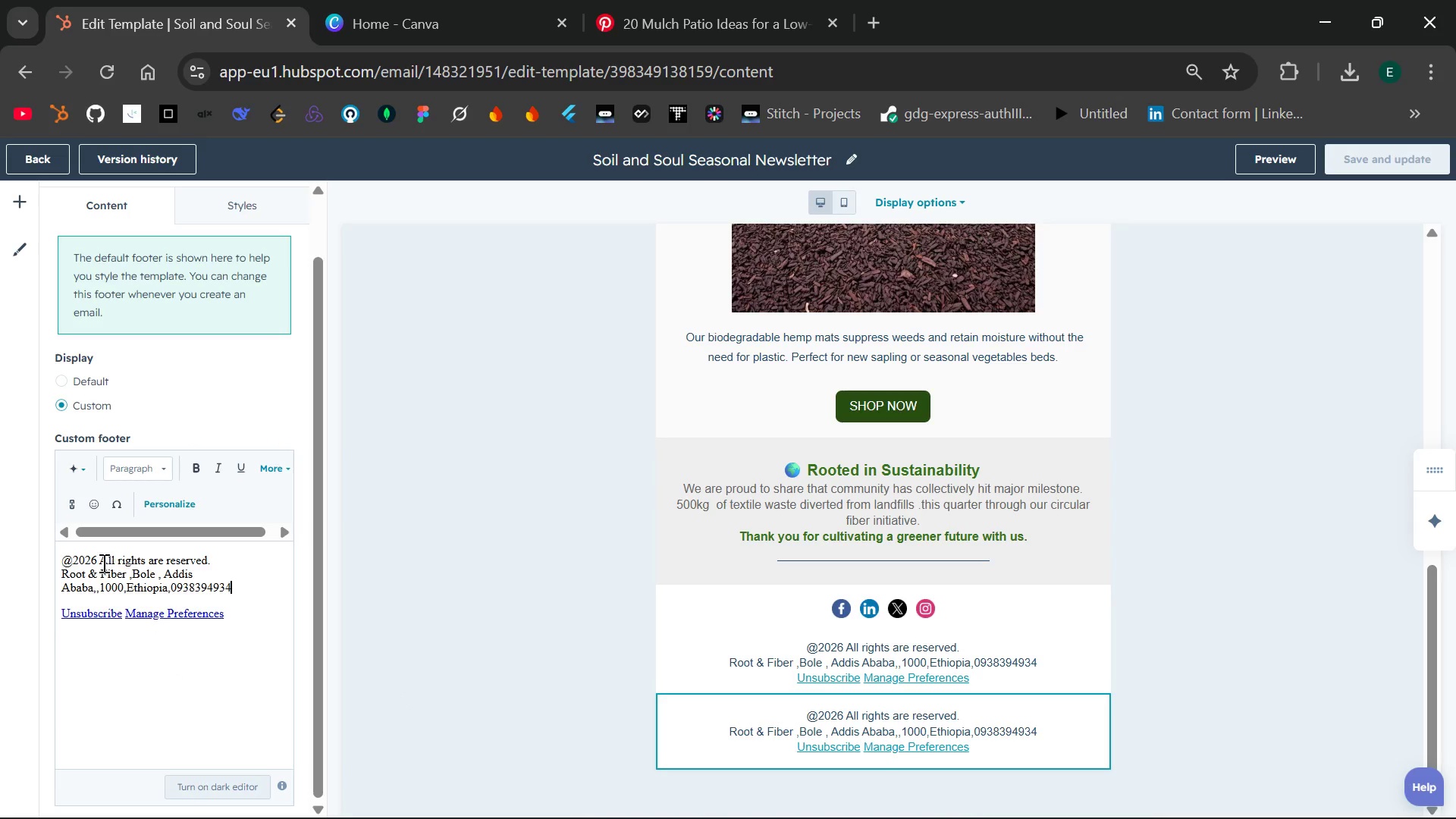 
wait(11.44)
 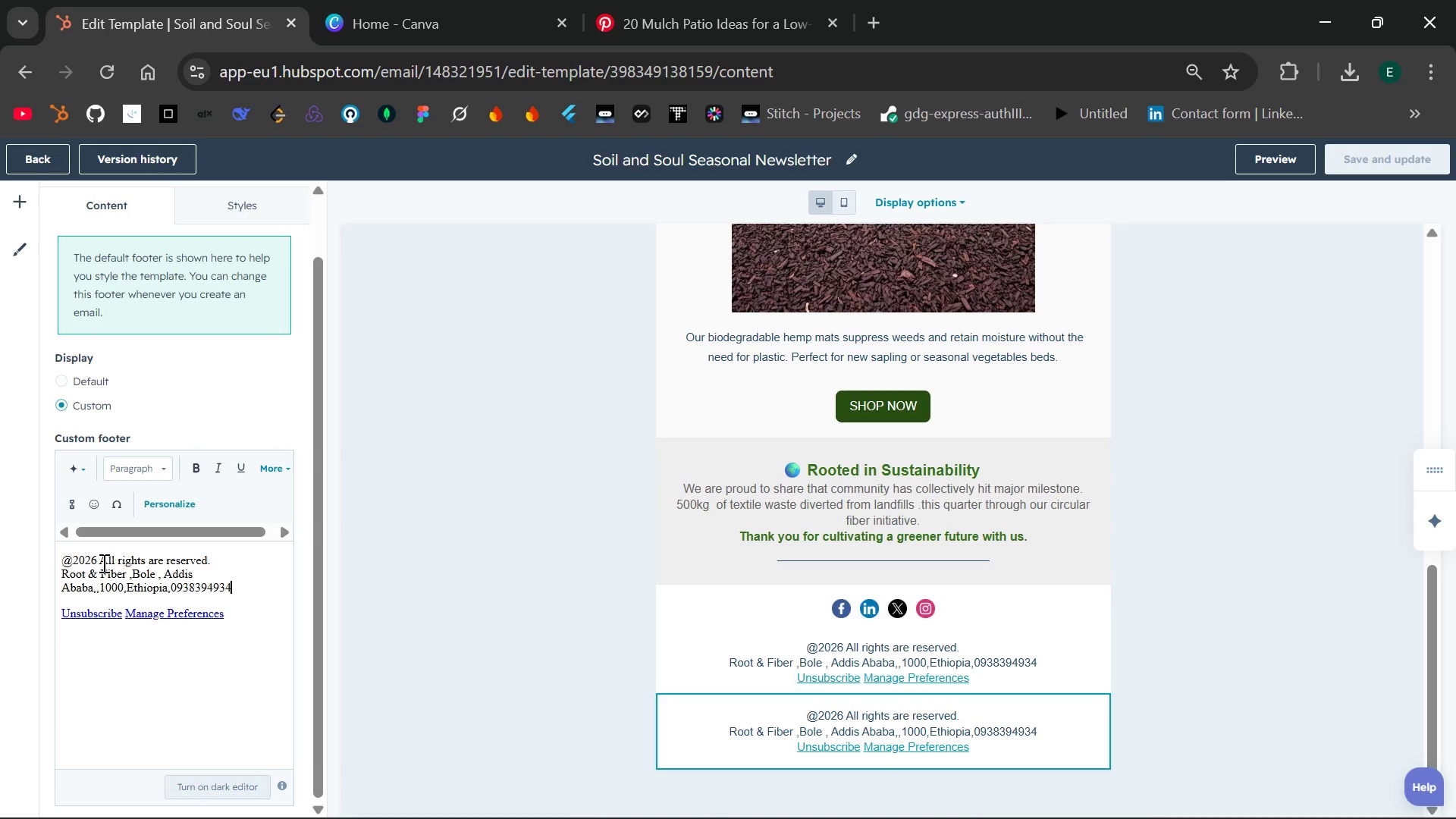 
left_click_drag(start_coordinate=[130, 571], to_coordinate=[38, 573])
 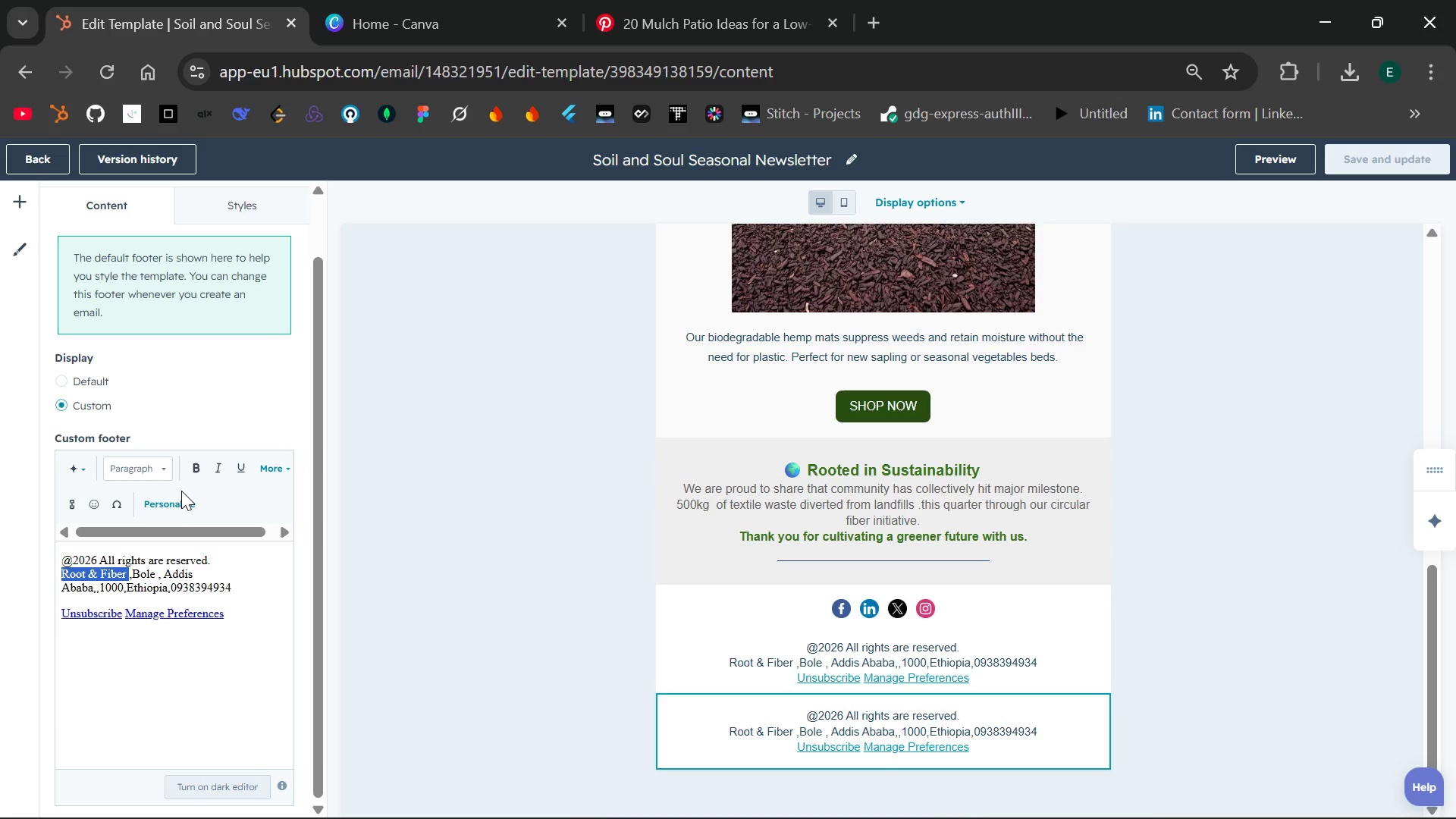 
left_click([168, 505])
 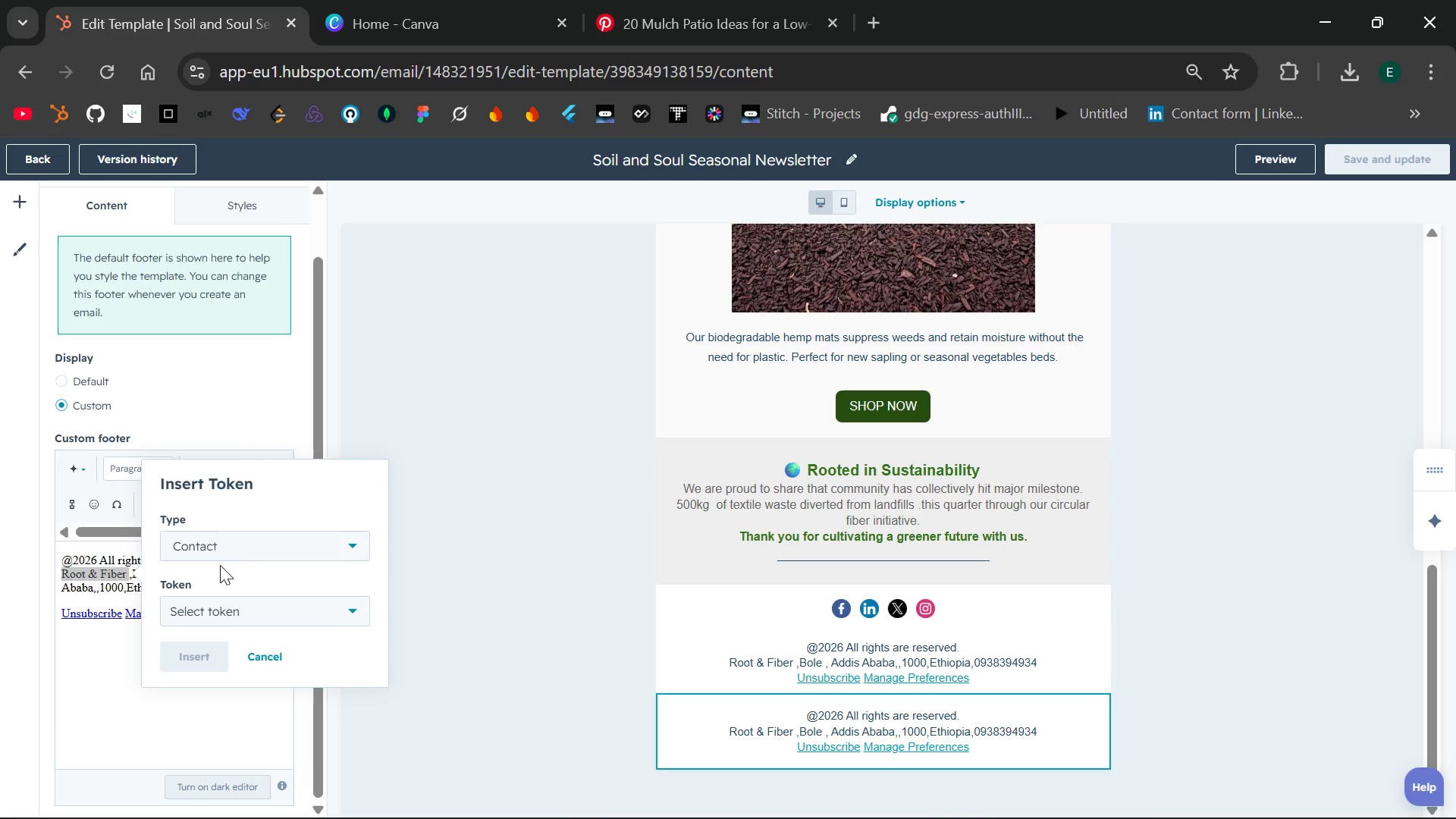 
left_click([249, 623])
 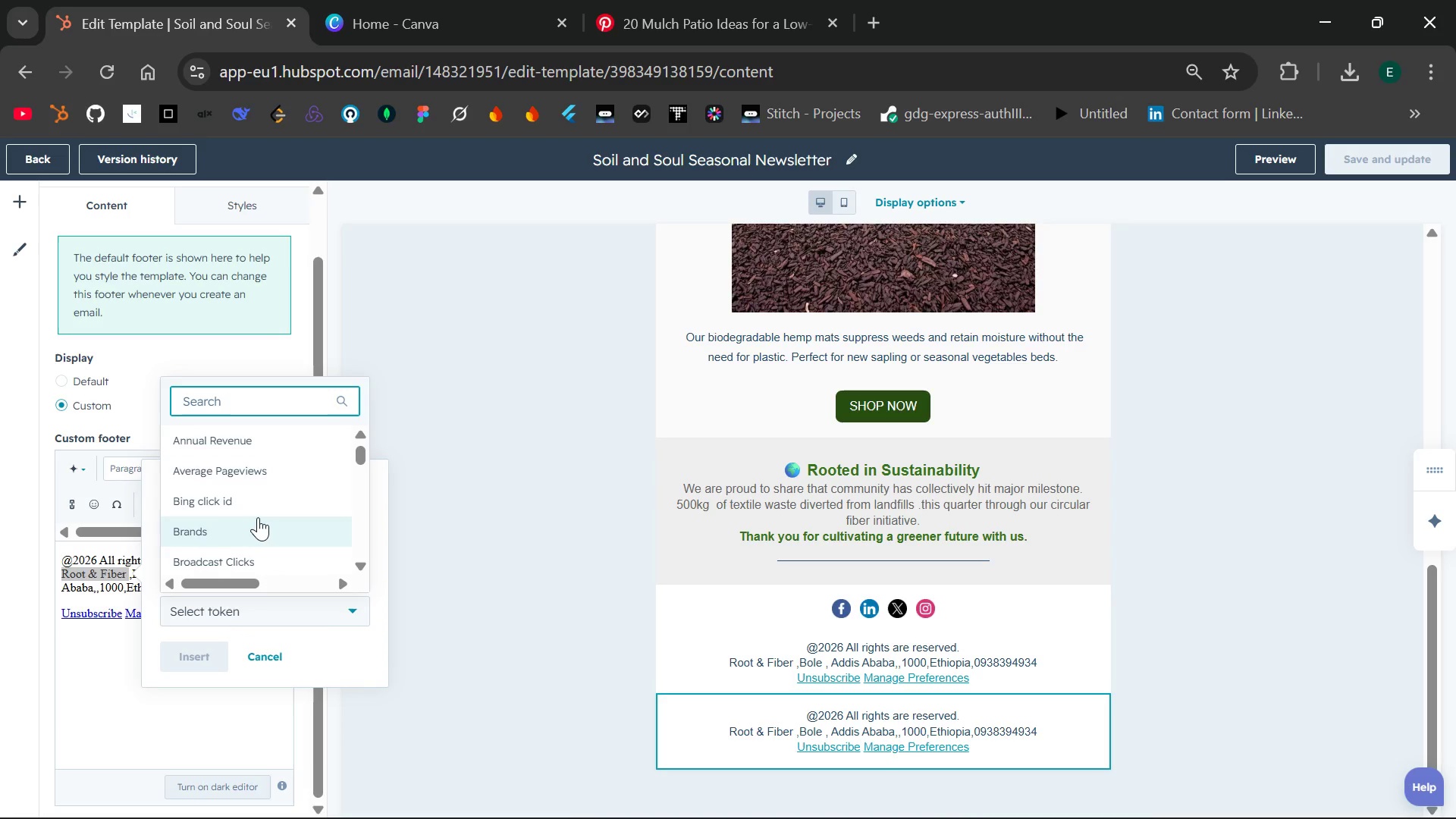 
wait(8.41)
 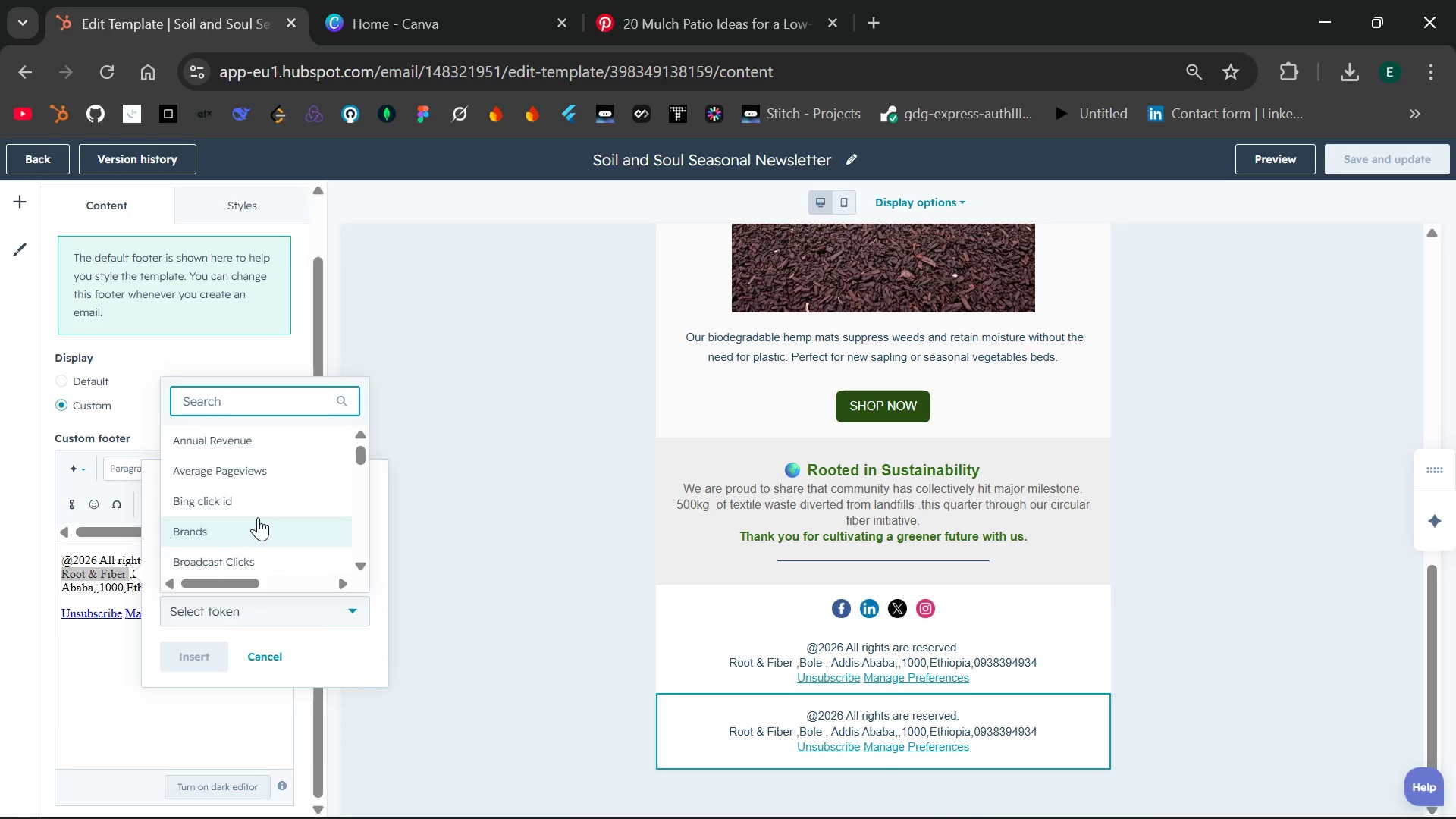 
type(cp)
key(Backspace)
type(omp)
 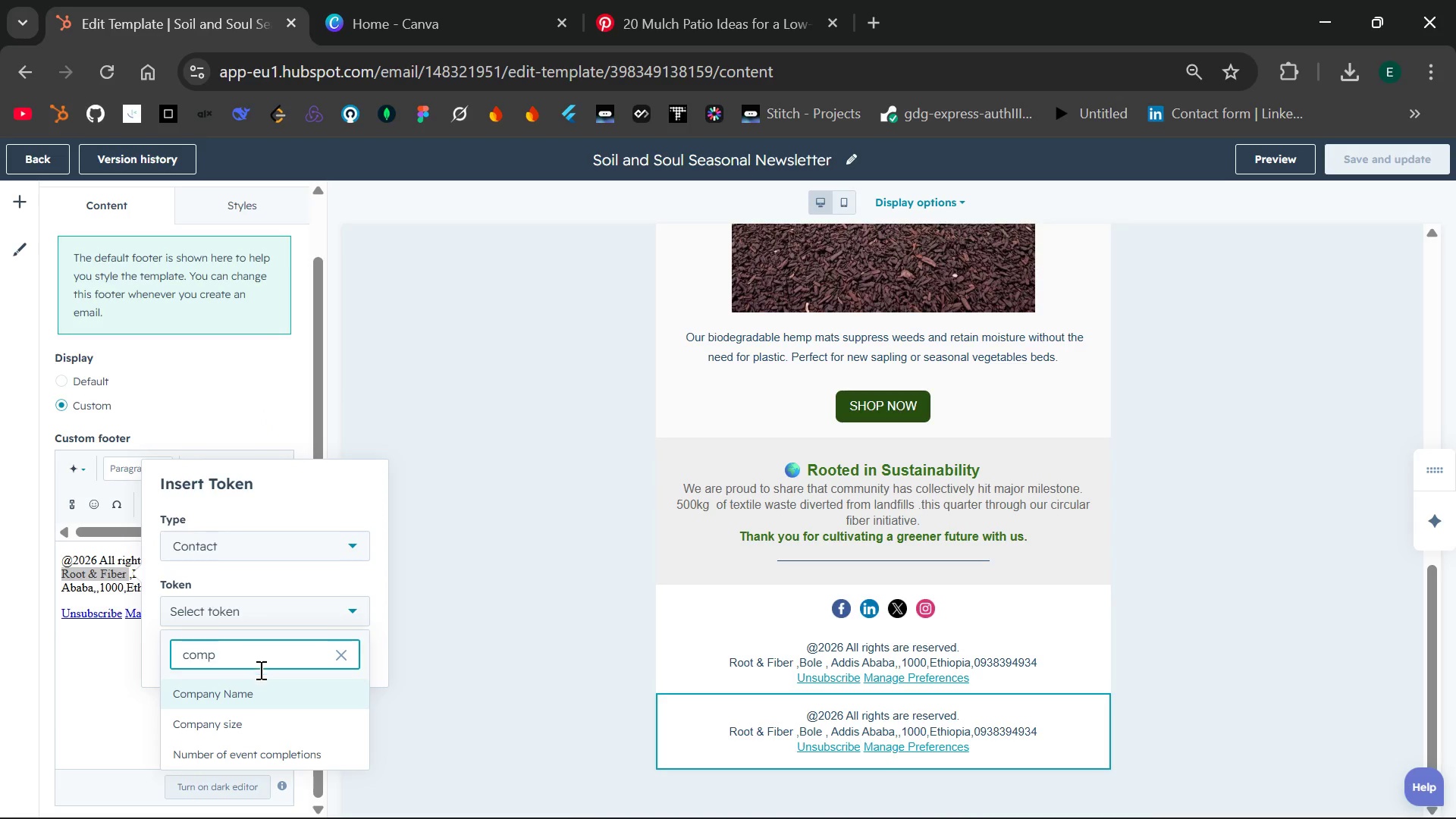 
left_click([257, 689])
 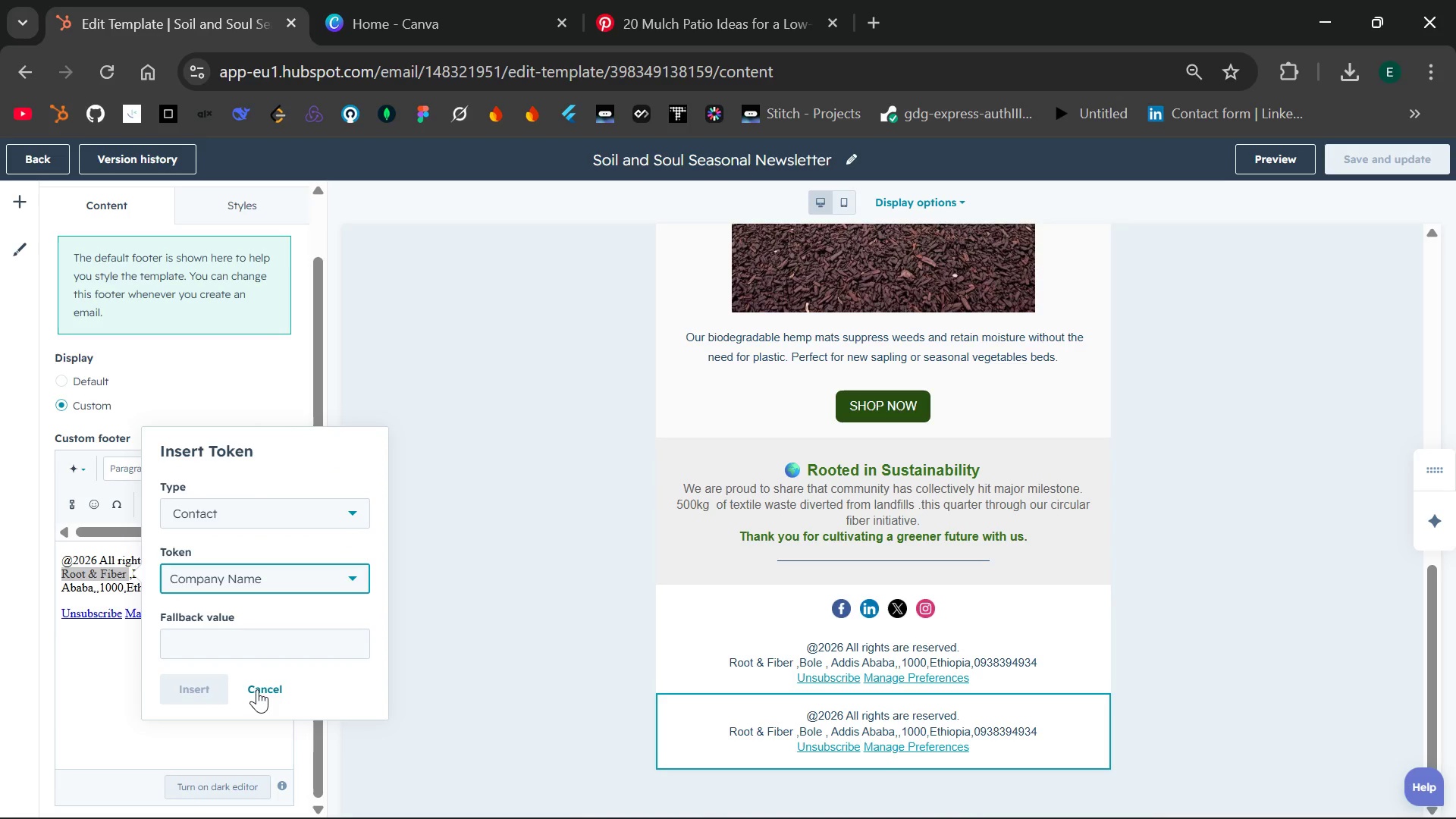 
right_click([257, 689])
 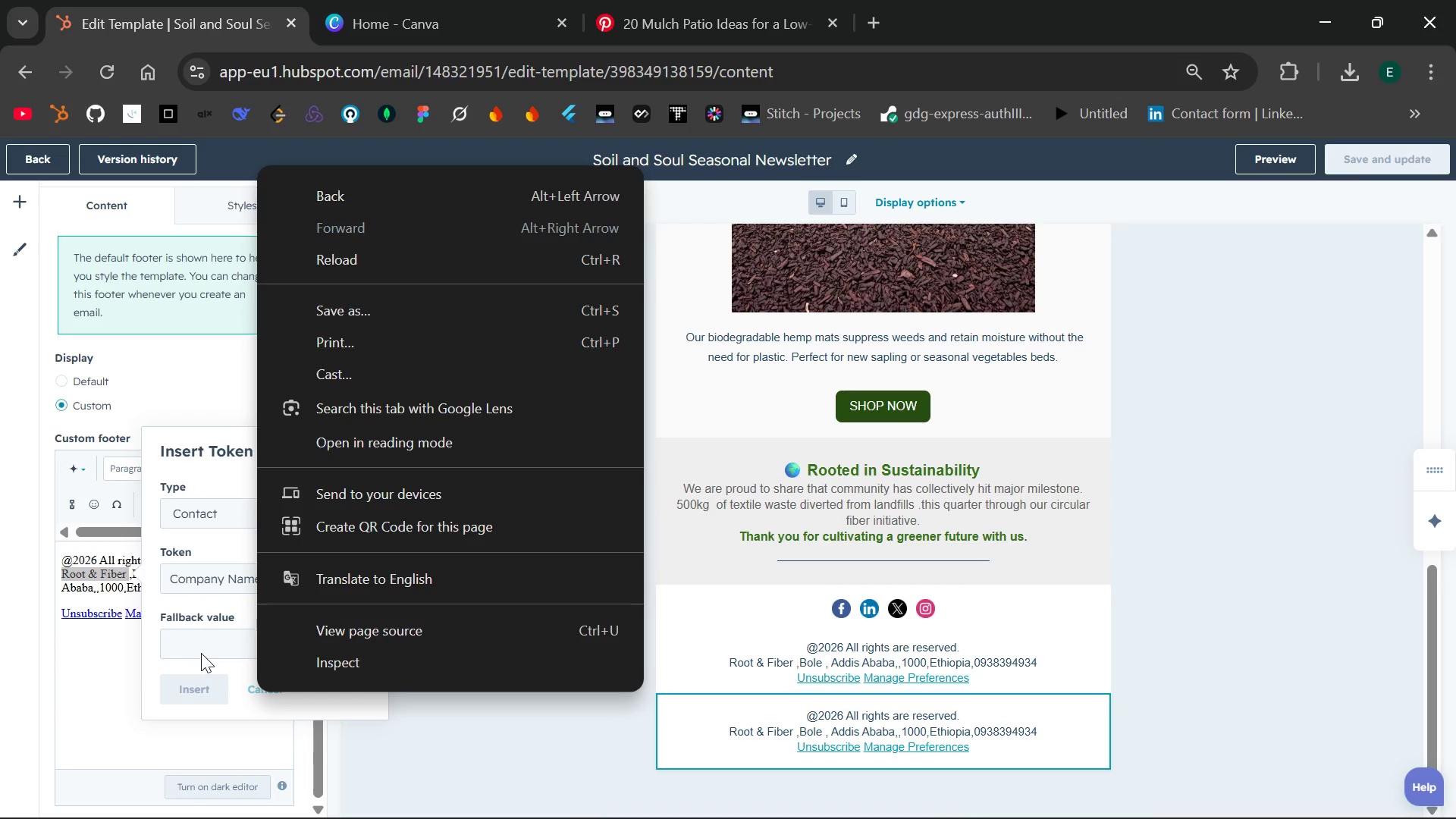 
left_click([194, 643])
 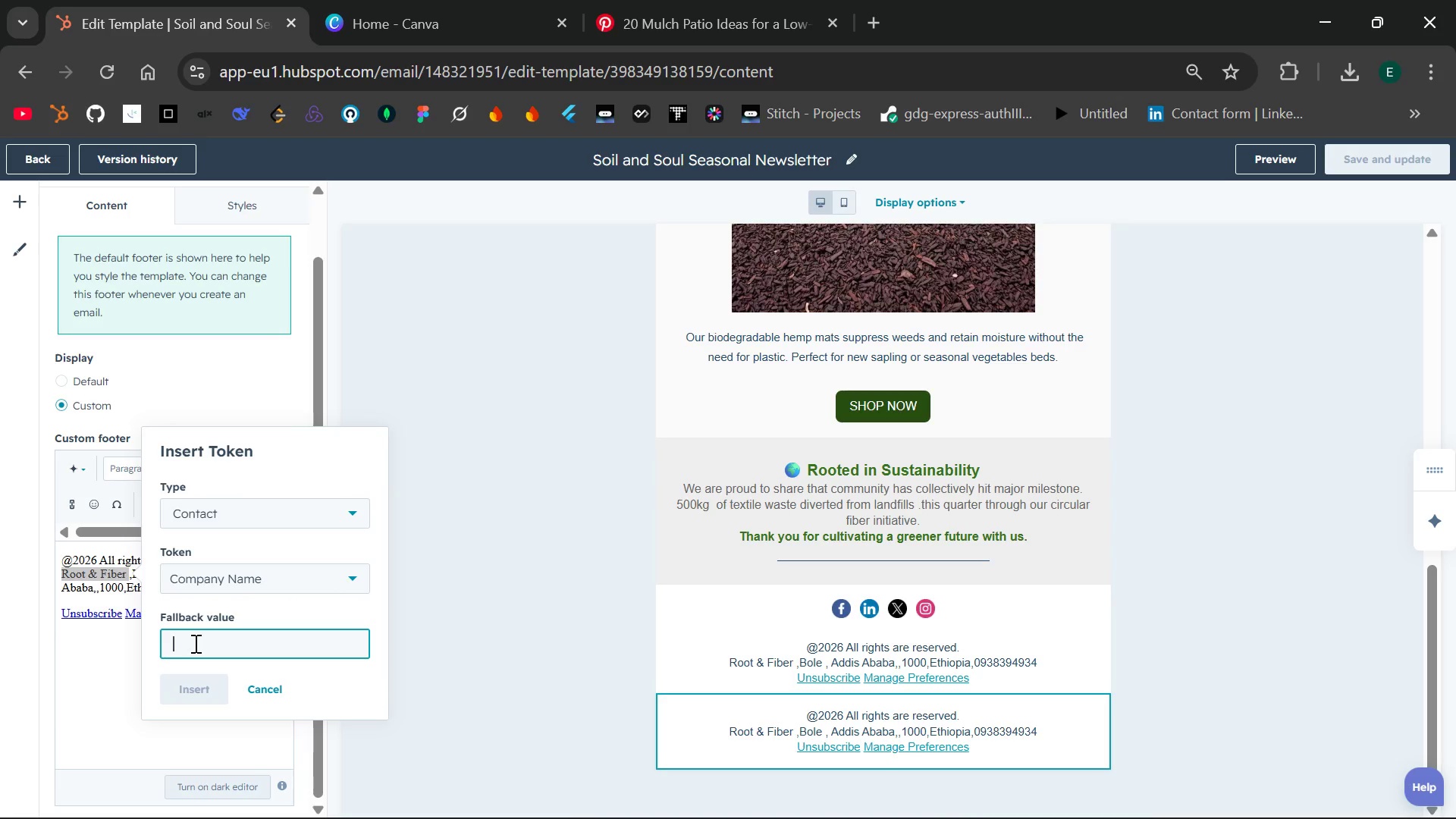 
type(Root and Fie)
key(Backspace)
type(ber)
 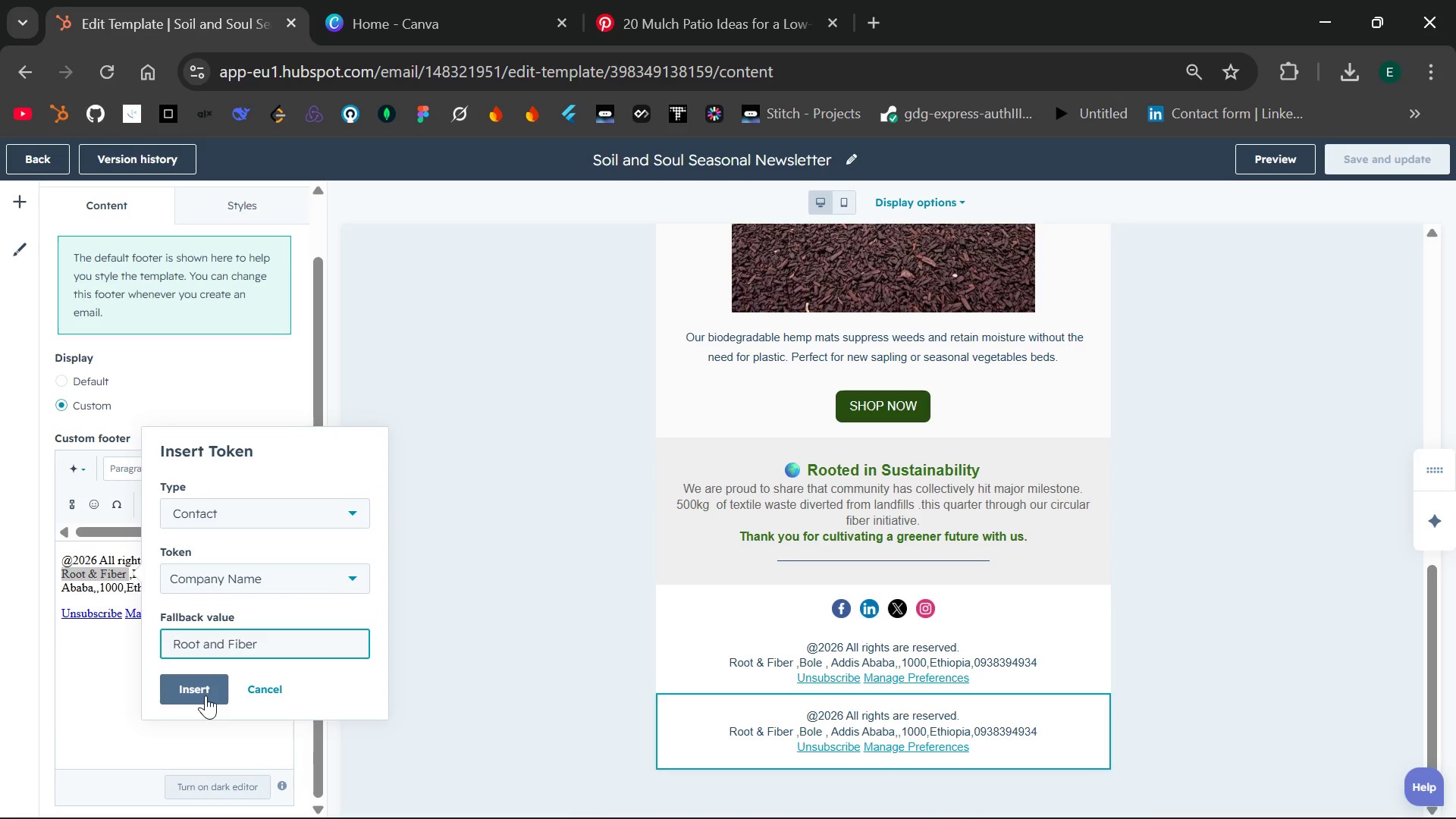 
left_click([206, 695])
 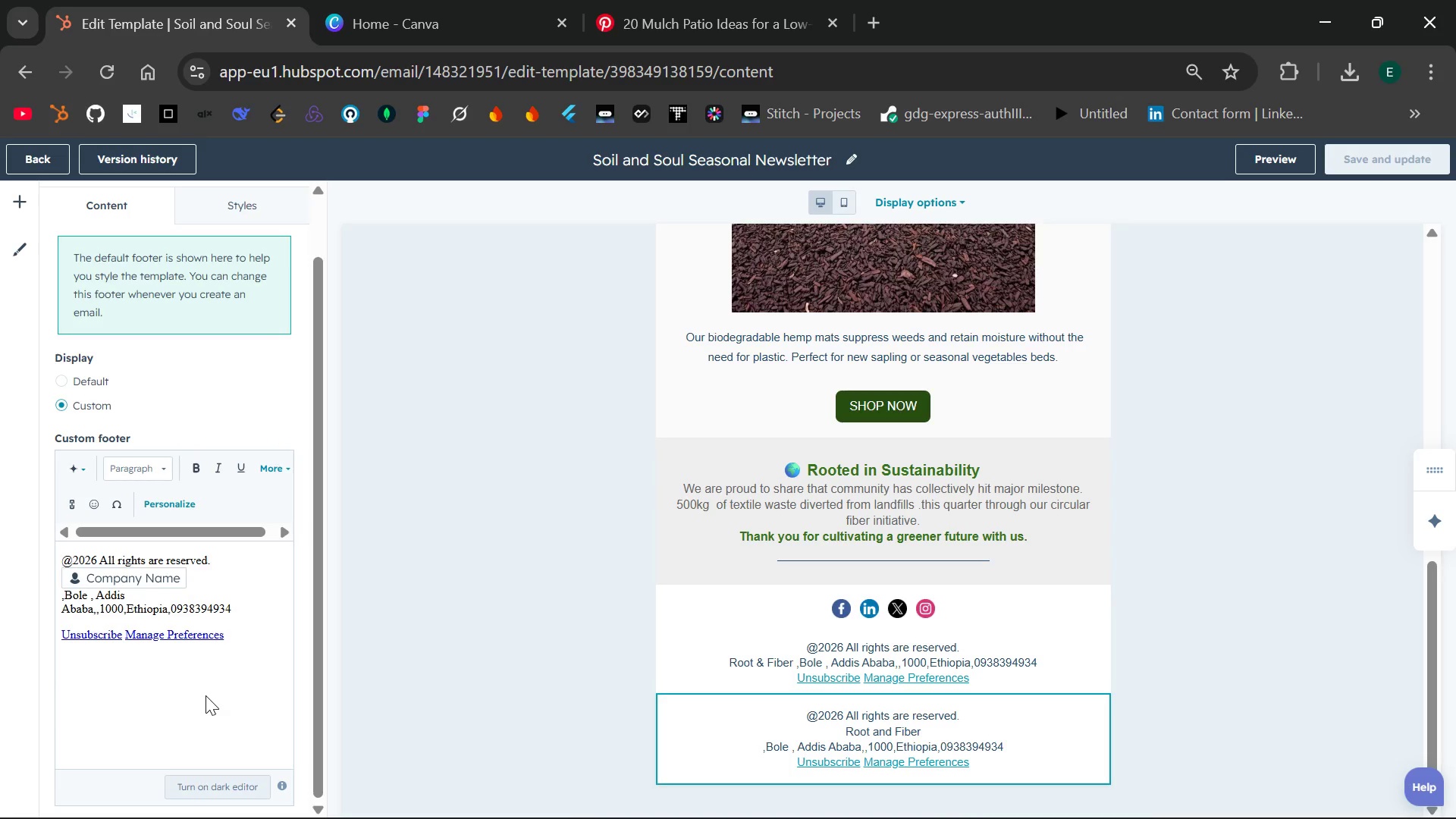 
wait(23.86)
 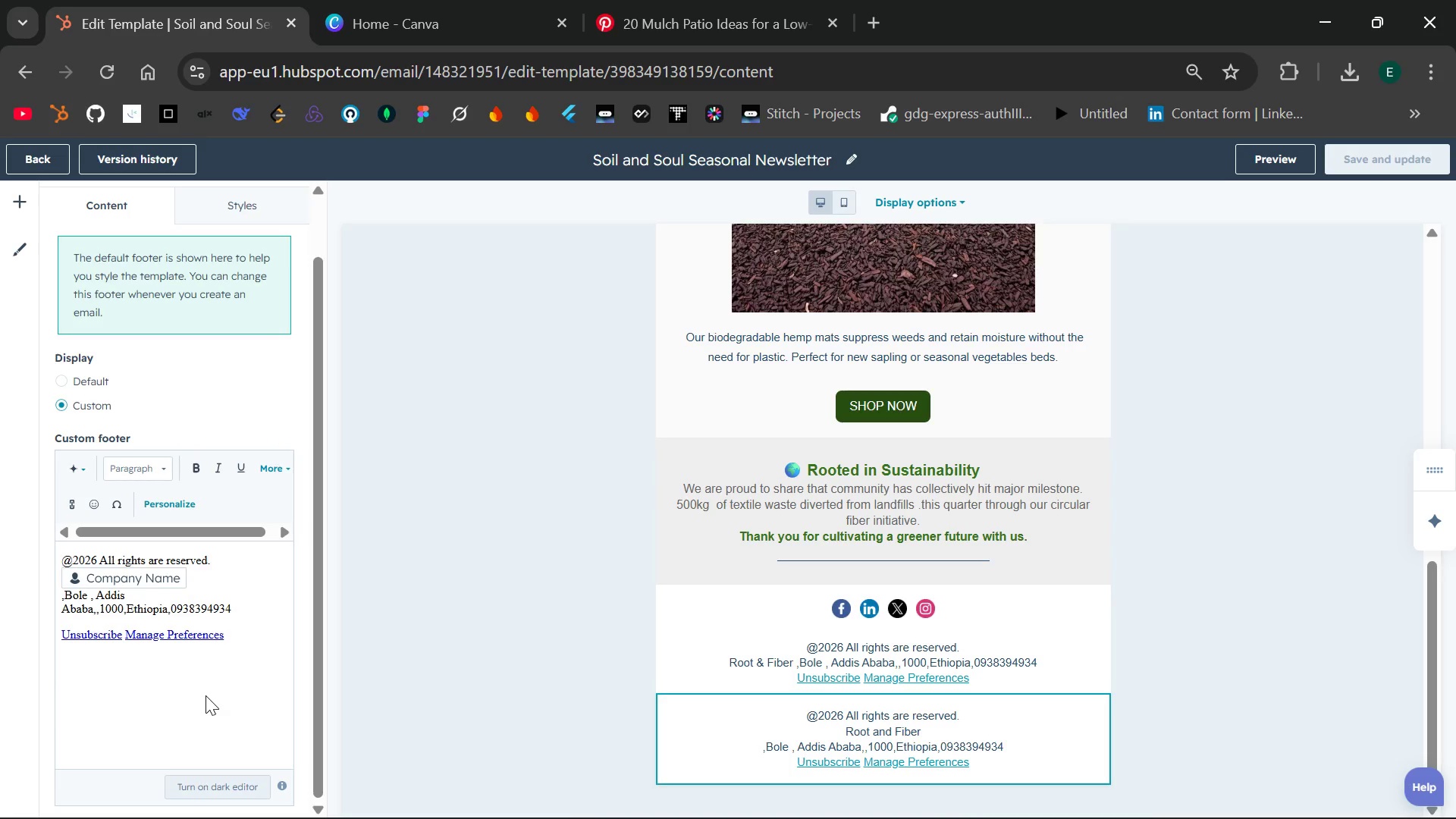 
left_click([224, 683])
 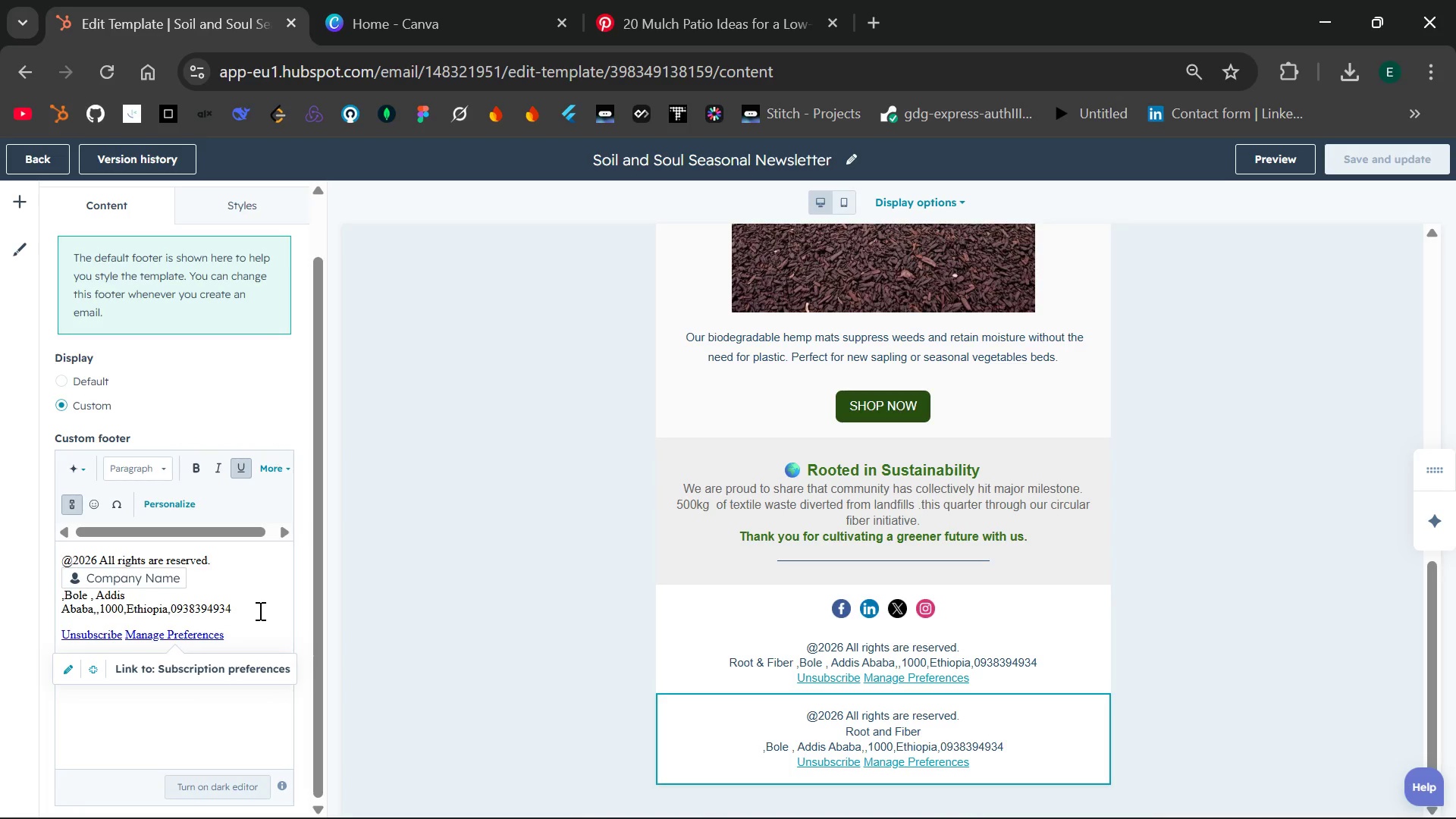 
left_click([229, 597])